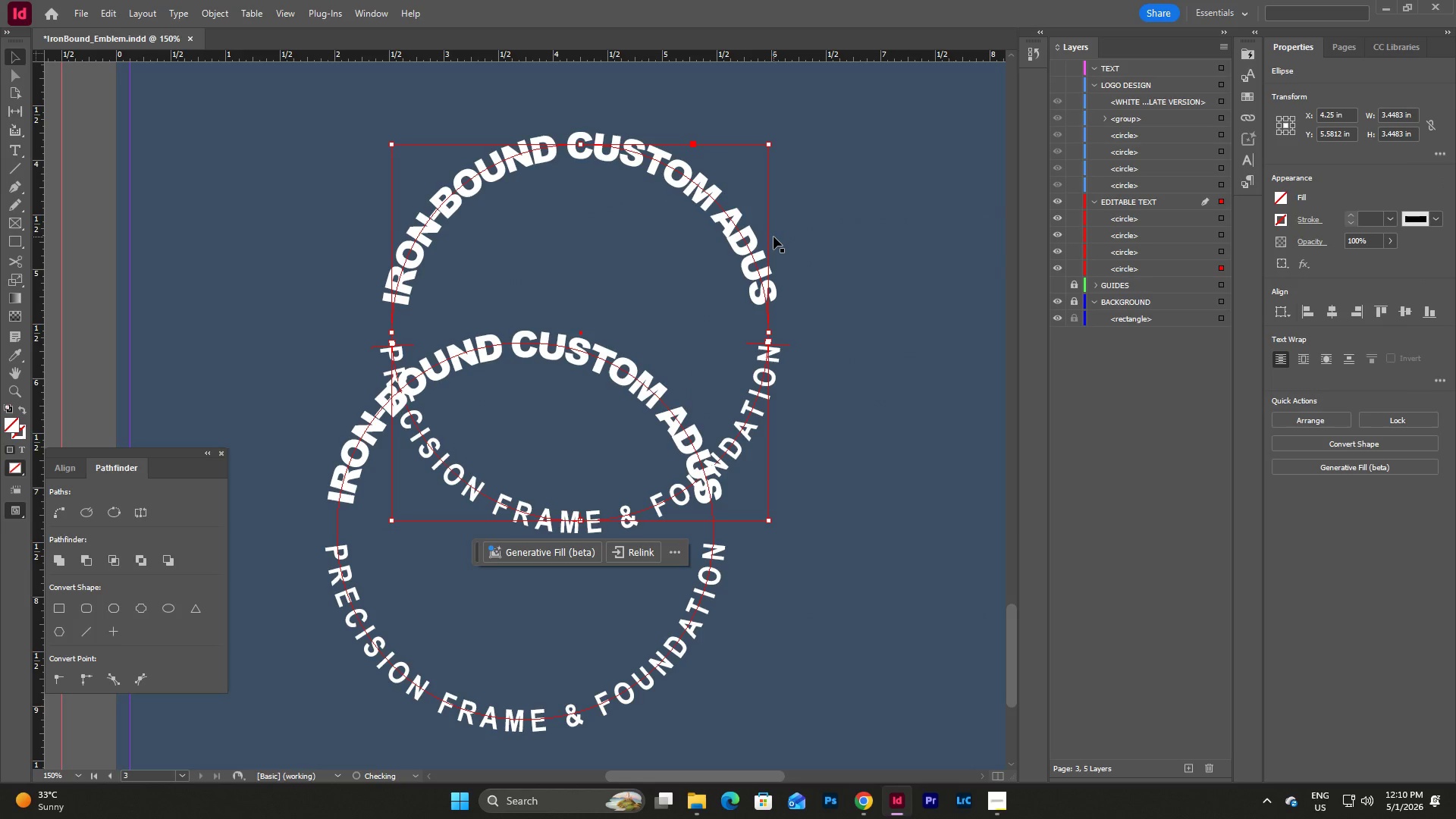 
key(Control+Z)
 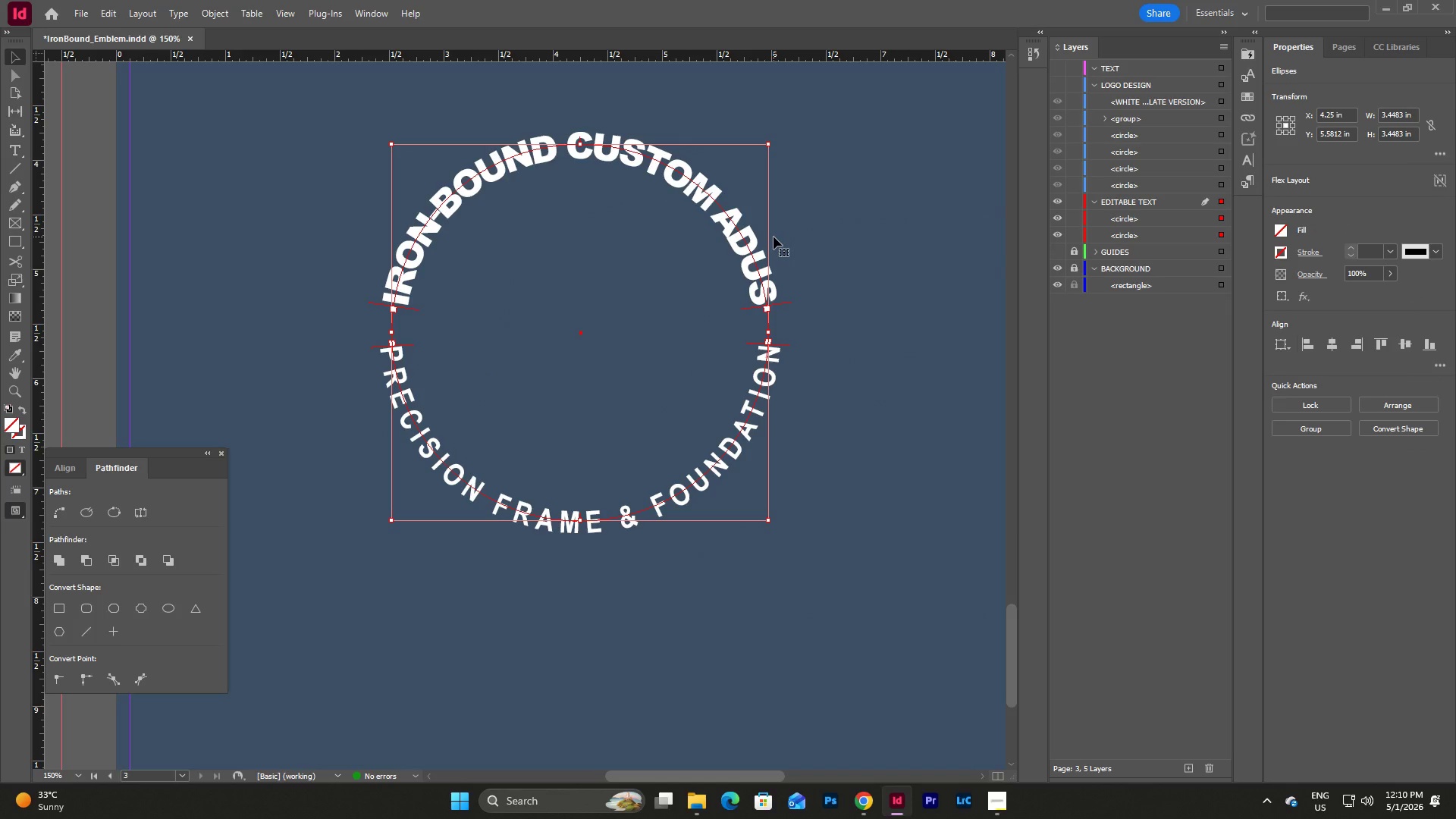 
left_click([839, 317])
 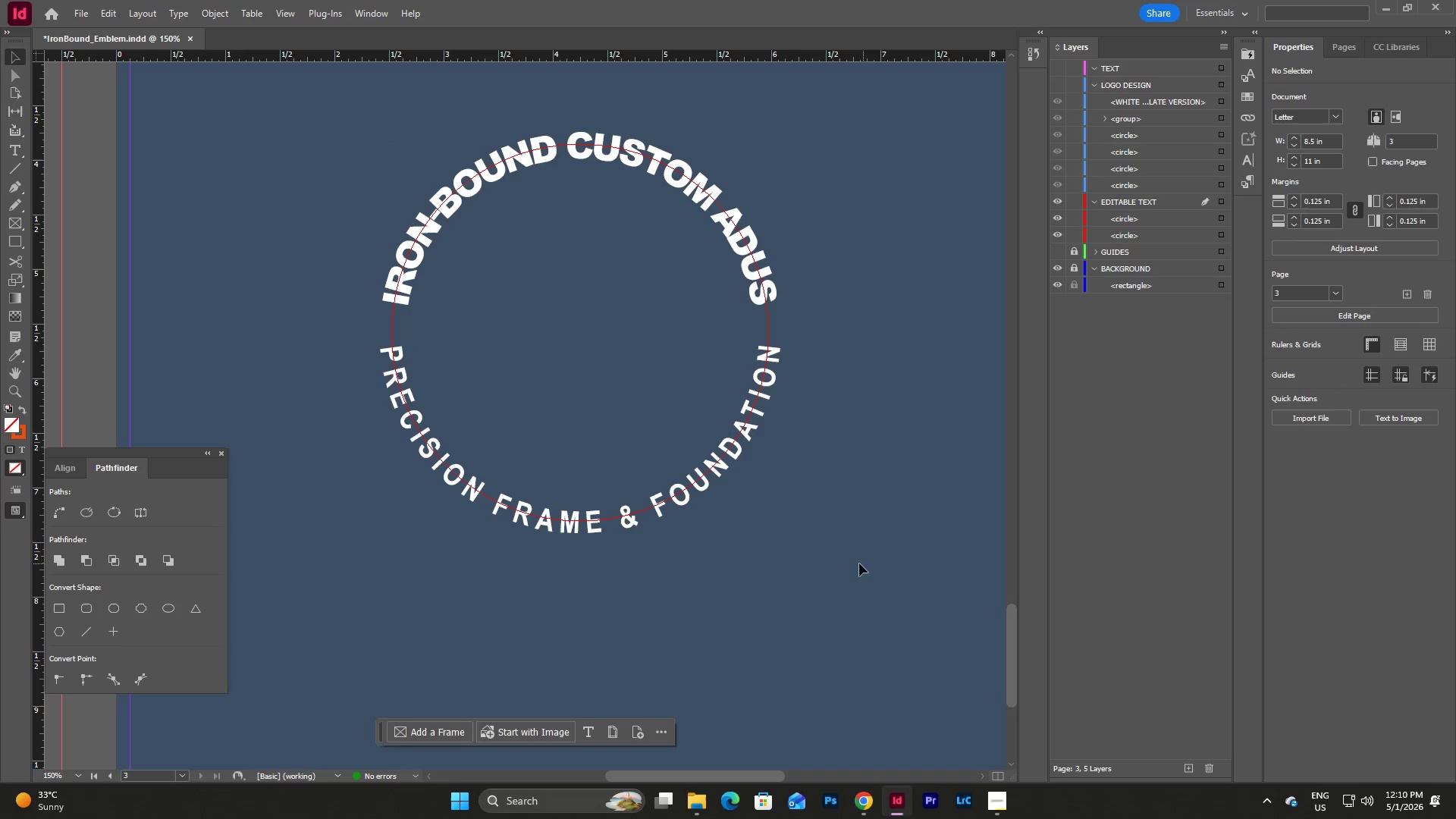 
left_click_drag(start_coordinate=[857, 564], to_coordinate=[318, 175])
 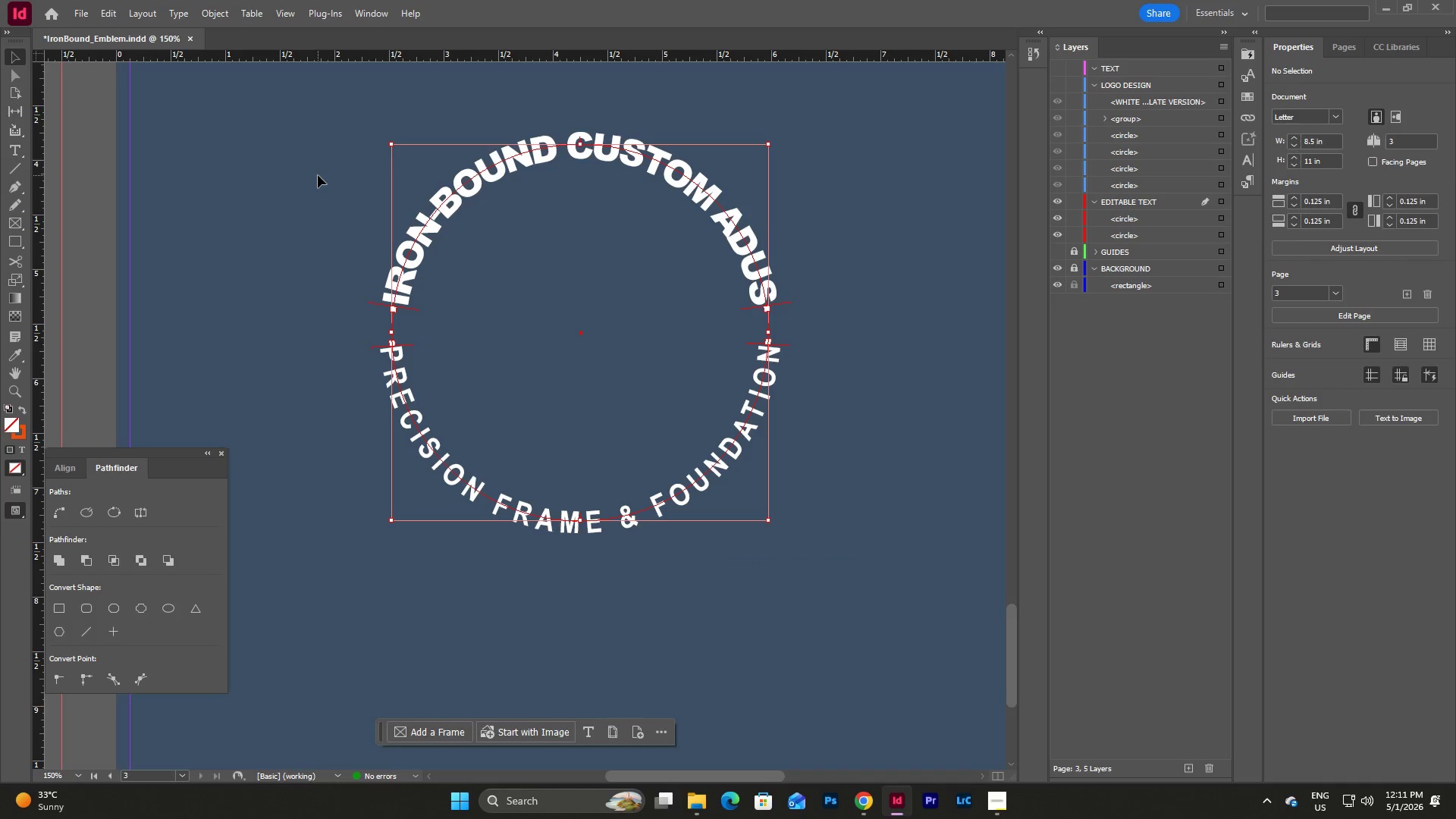 
key(Control+C)
 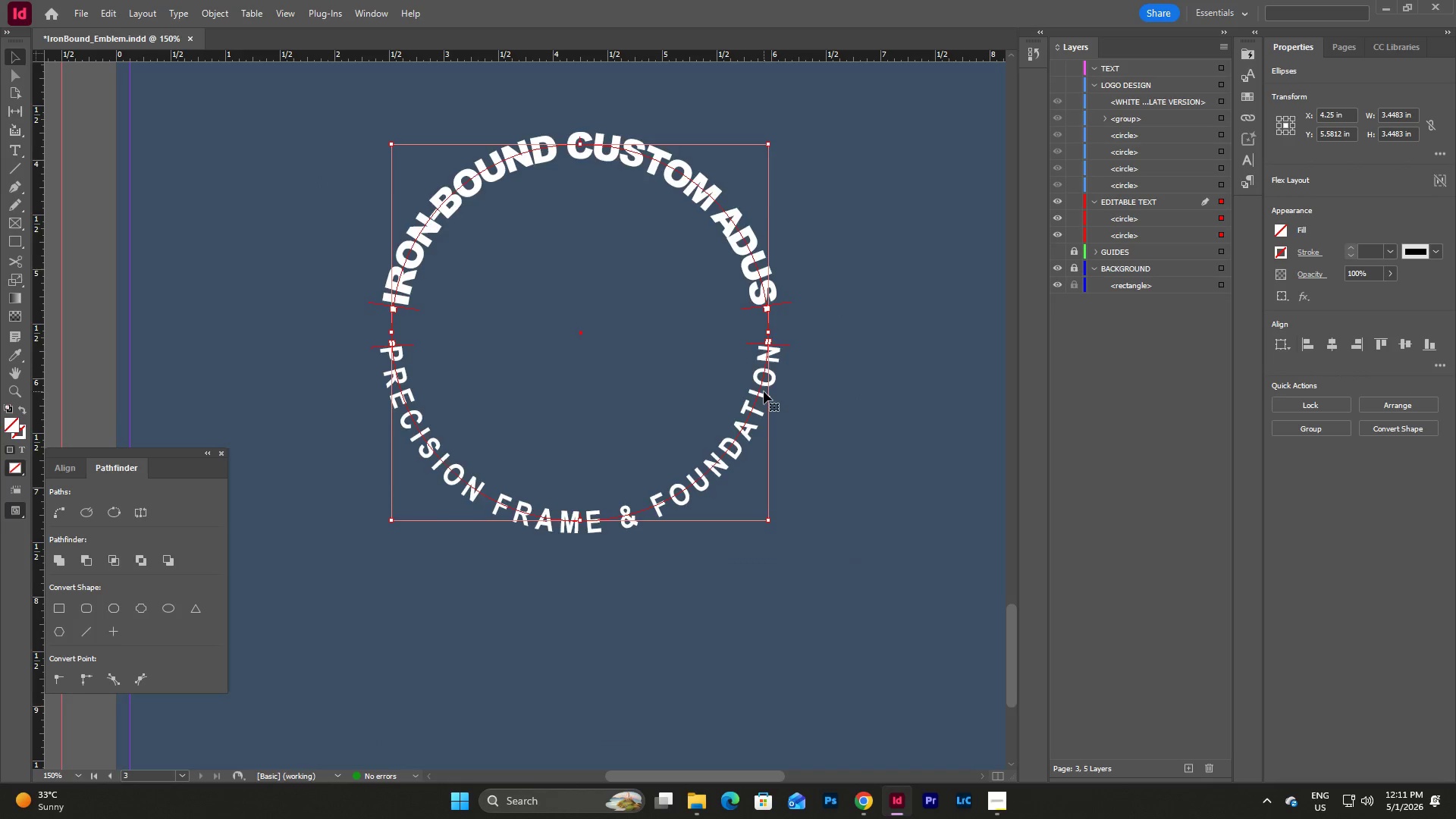 
scroll: coordinate [764, 391], scroll_direction: down, amount: 2.0
 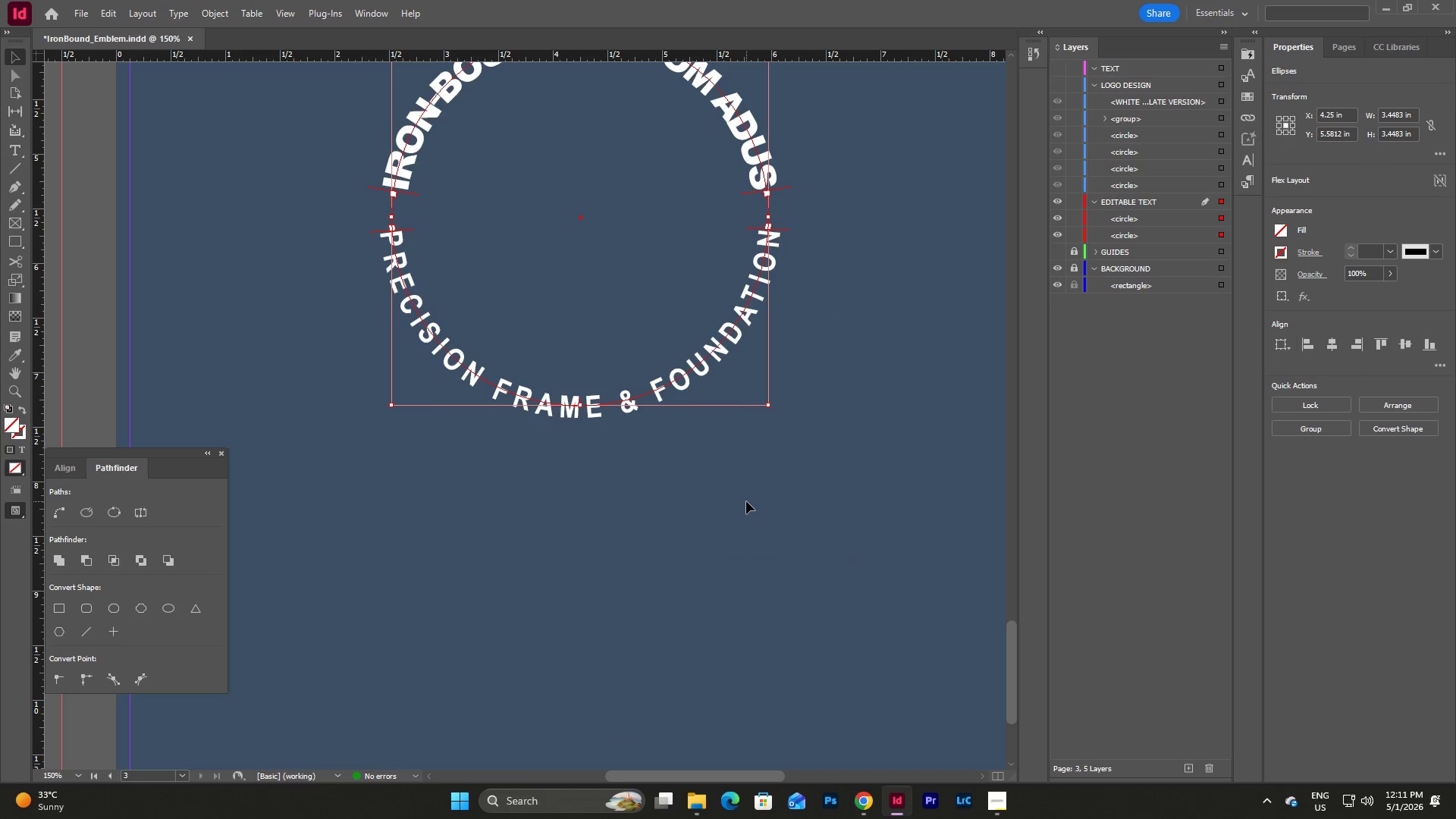 
key(Backspace)
 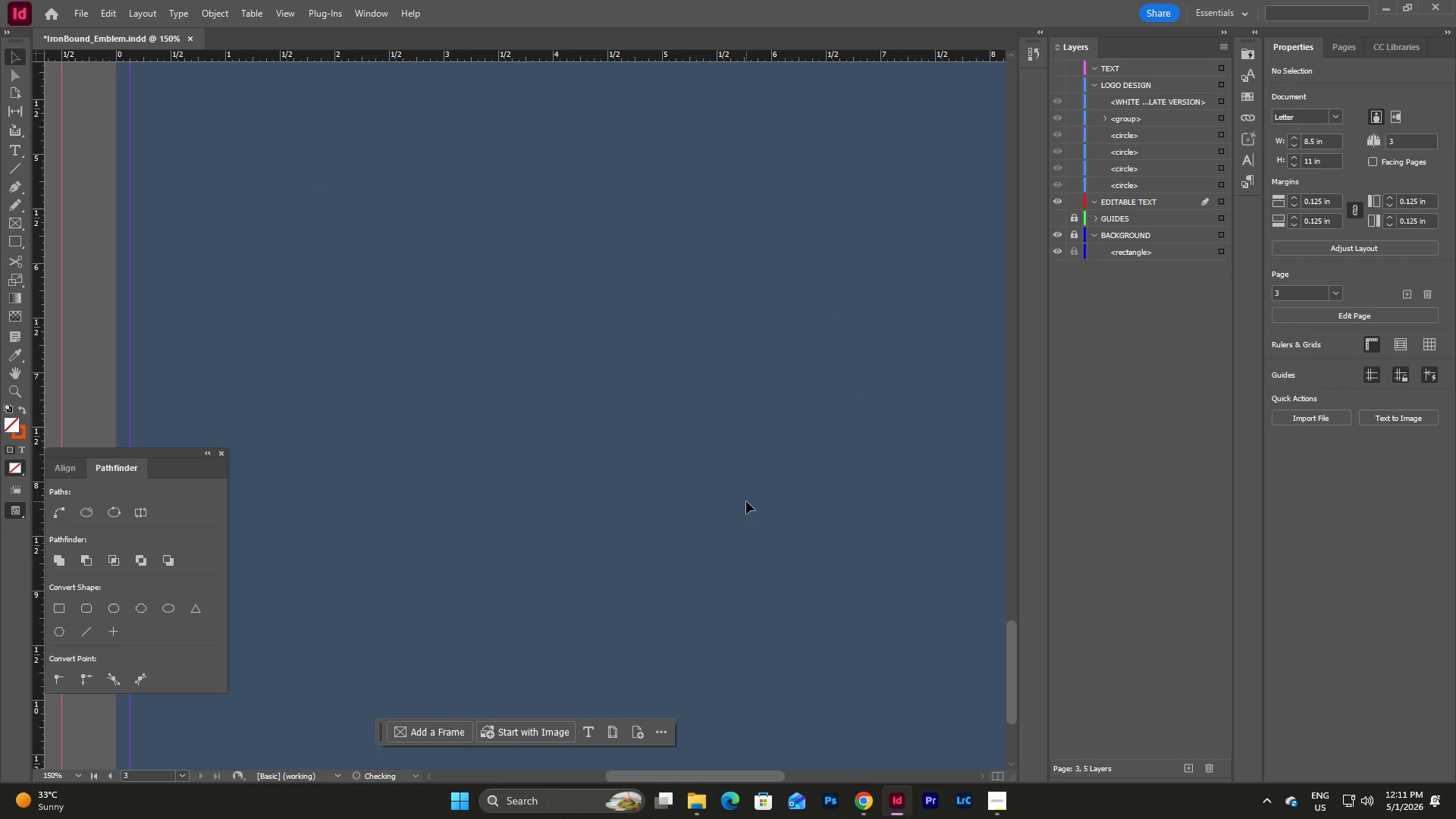 
key(Control+Z)
 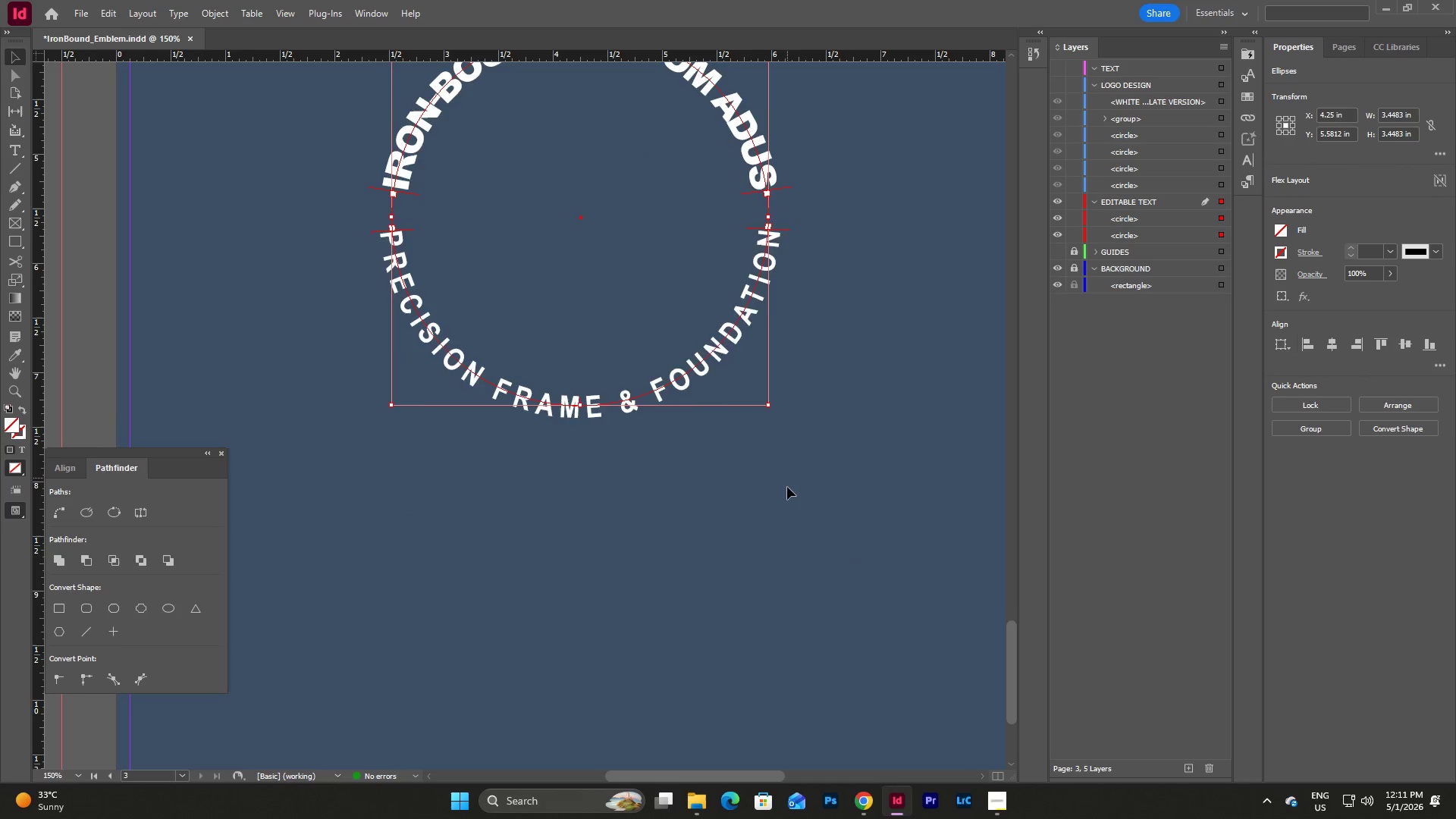 
scroll: coordinate [789, 489], scroll_direction: up, amount: 2.0
 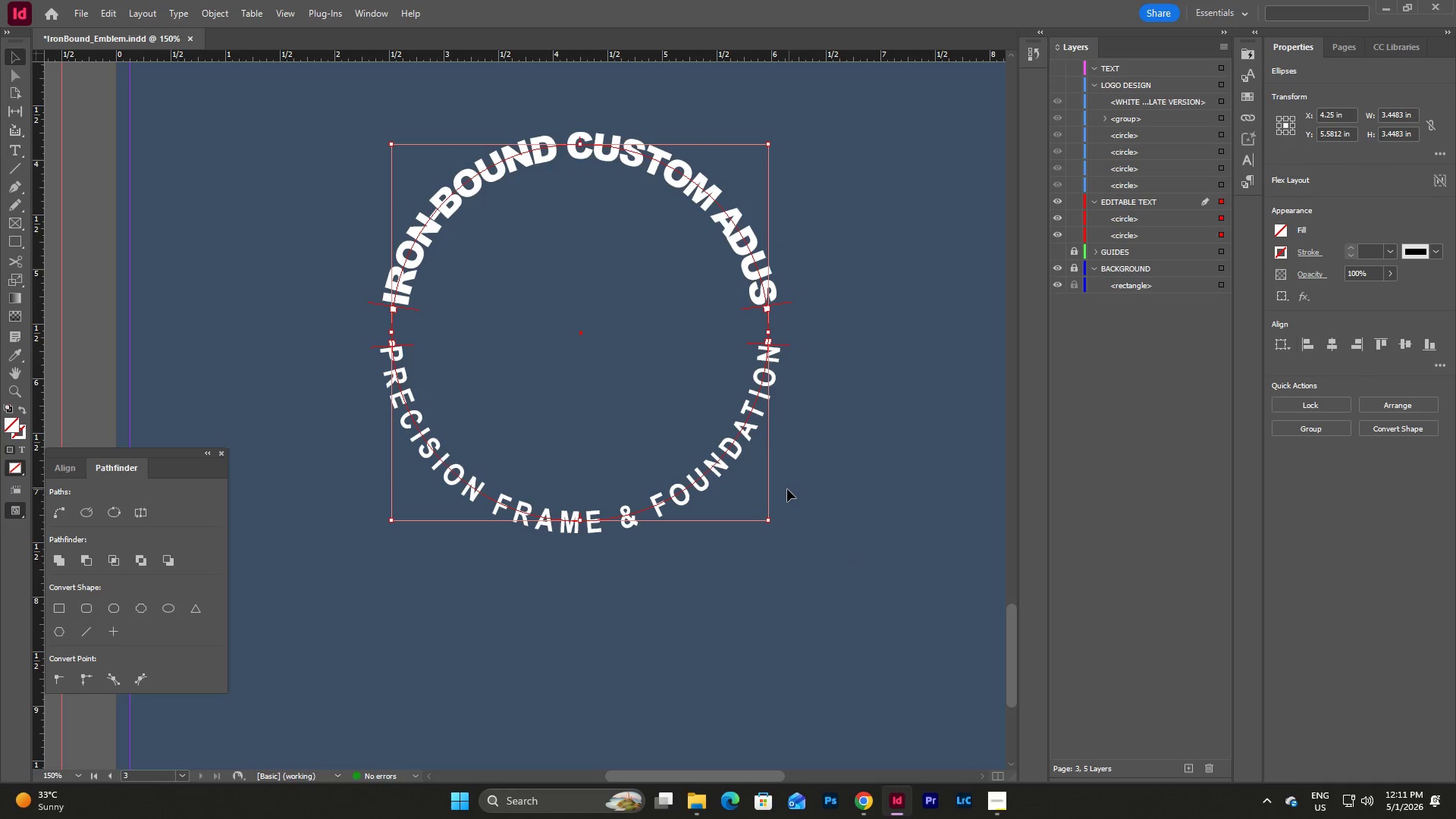 
key(Control+C)
 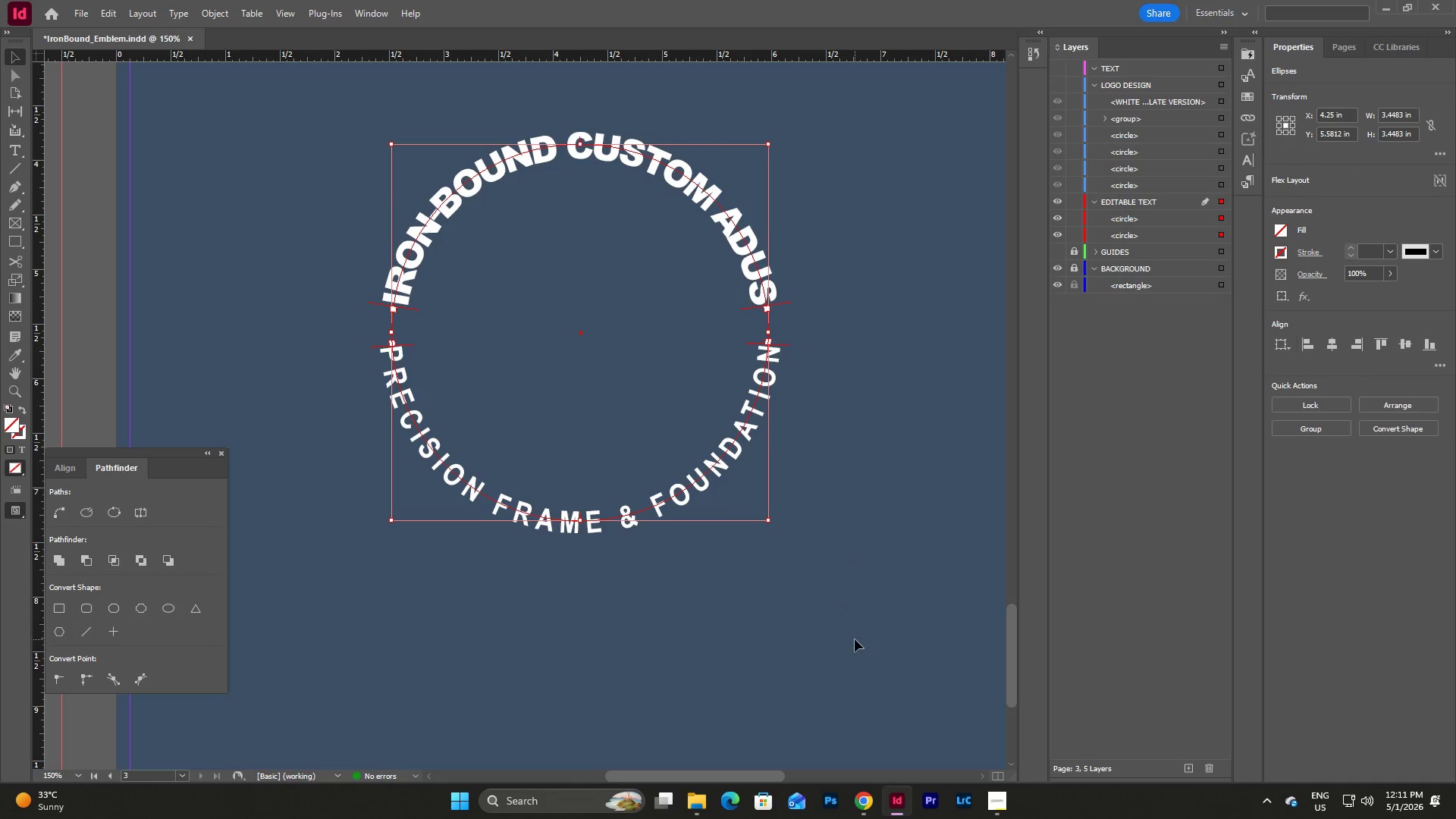 
left_click([855, 639])
 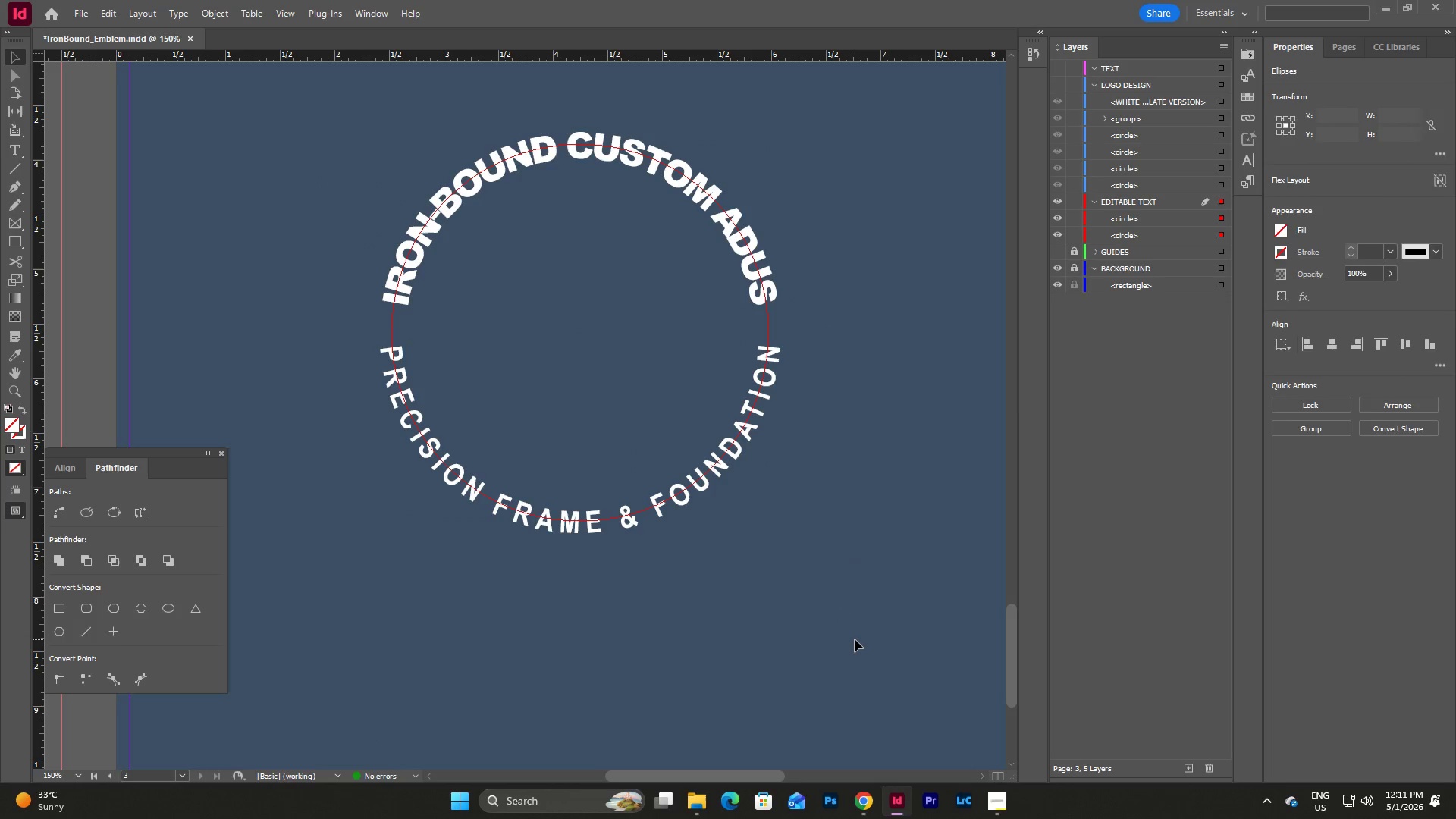 
key(Control+V)
 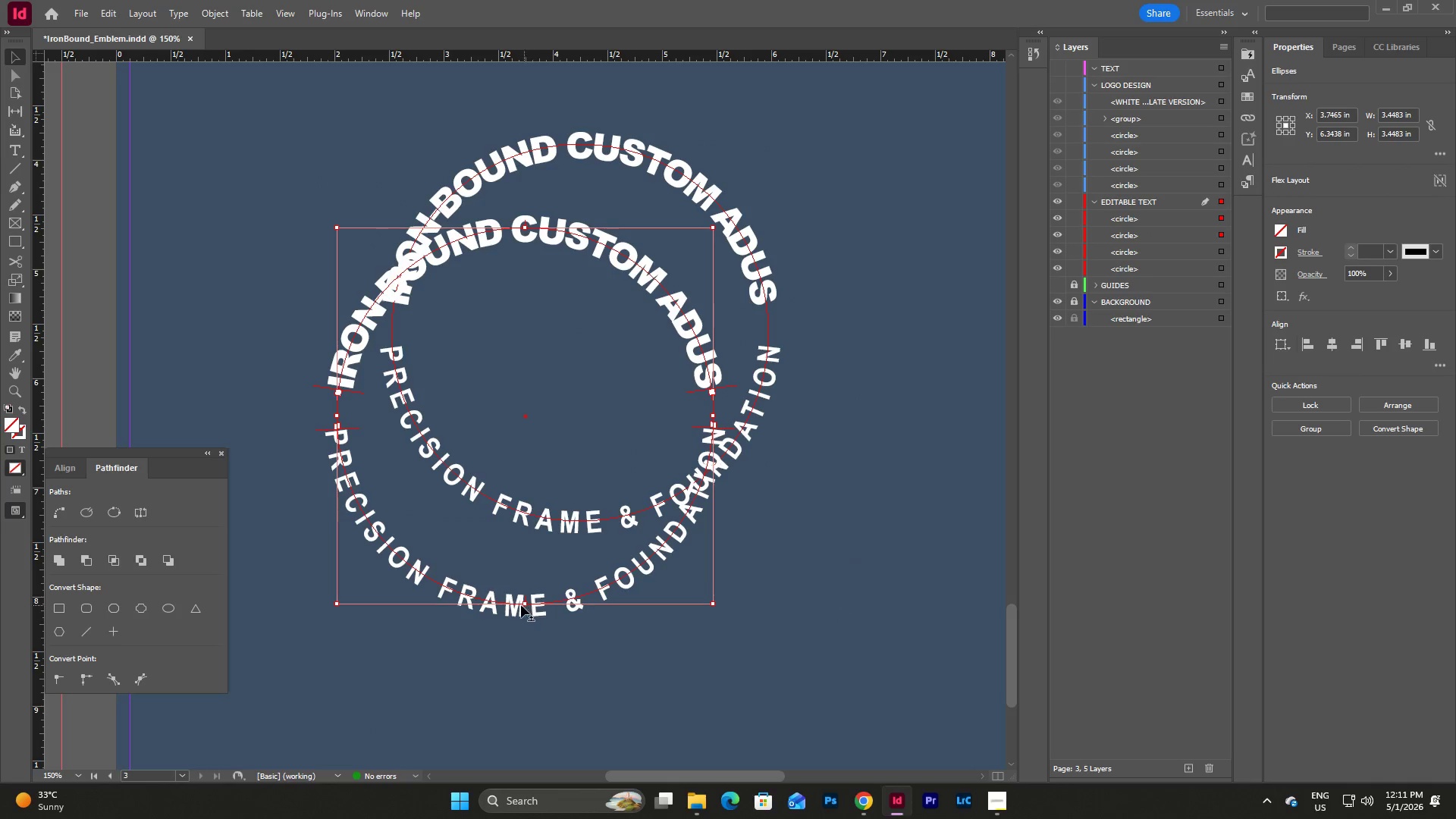 
left_click_drag(start_coordinate=[510, 604], to_coordinate=[564, 519])
 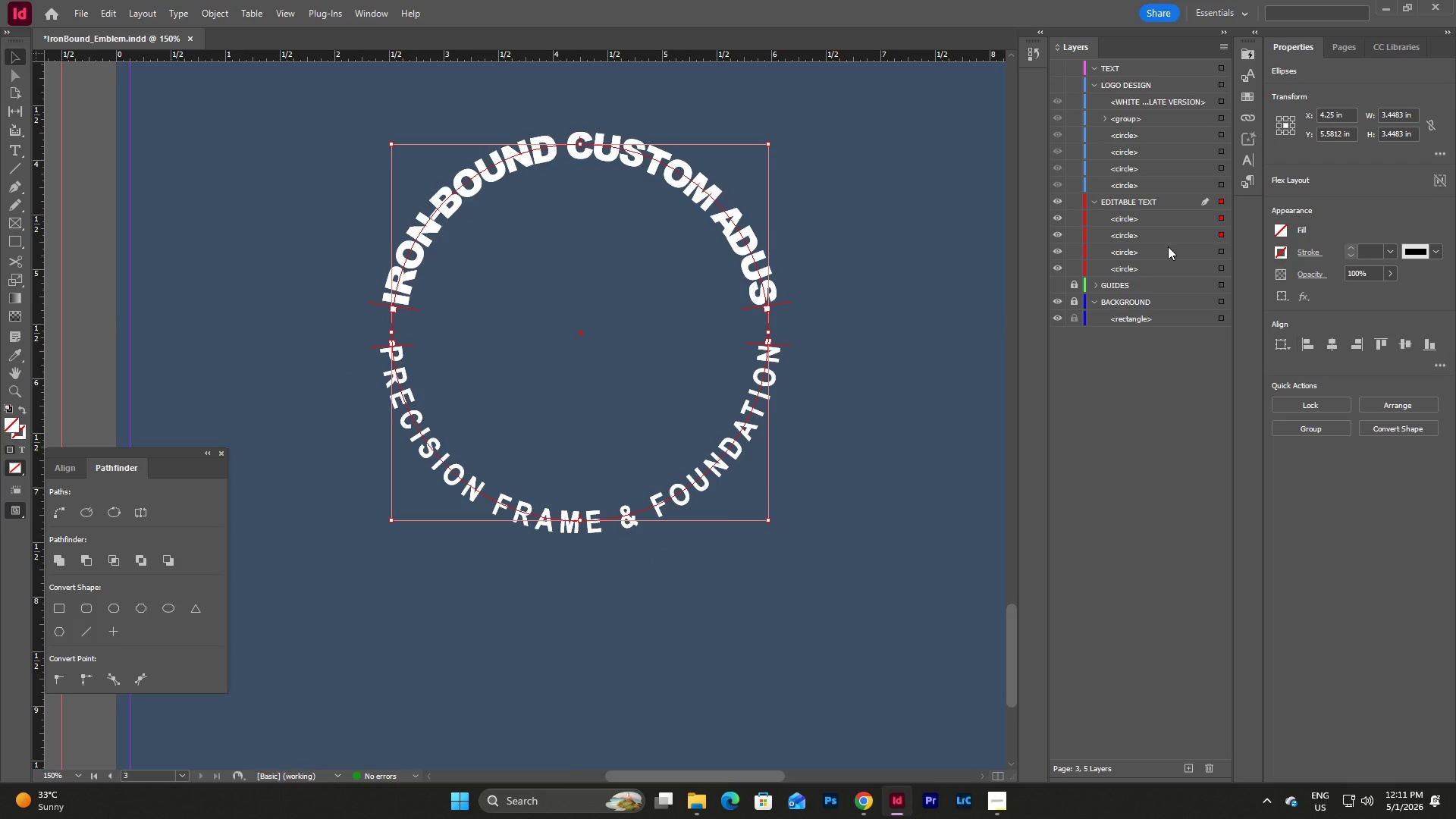 
left_click_drag(start_coordinate=[1131, 254], to_coordinate=[1130, 195])
 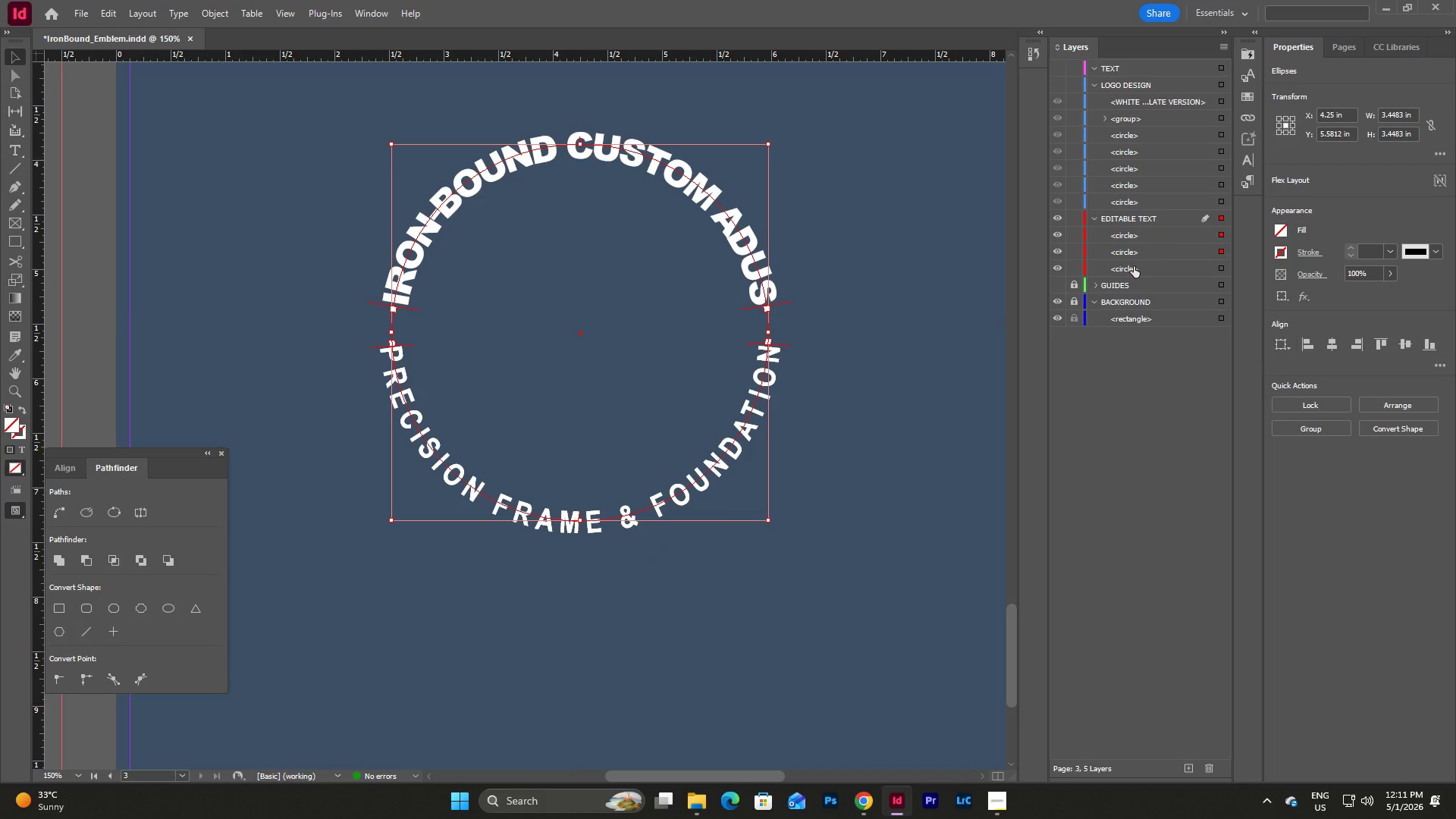 
left_click_drag(start_coordinate=[1134, 266], to_coordinate=[1133, 212])
 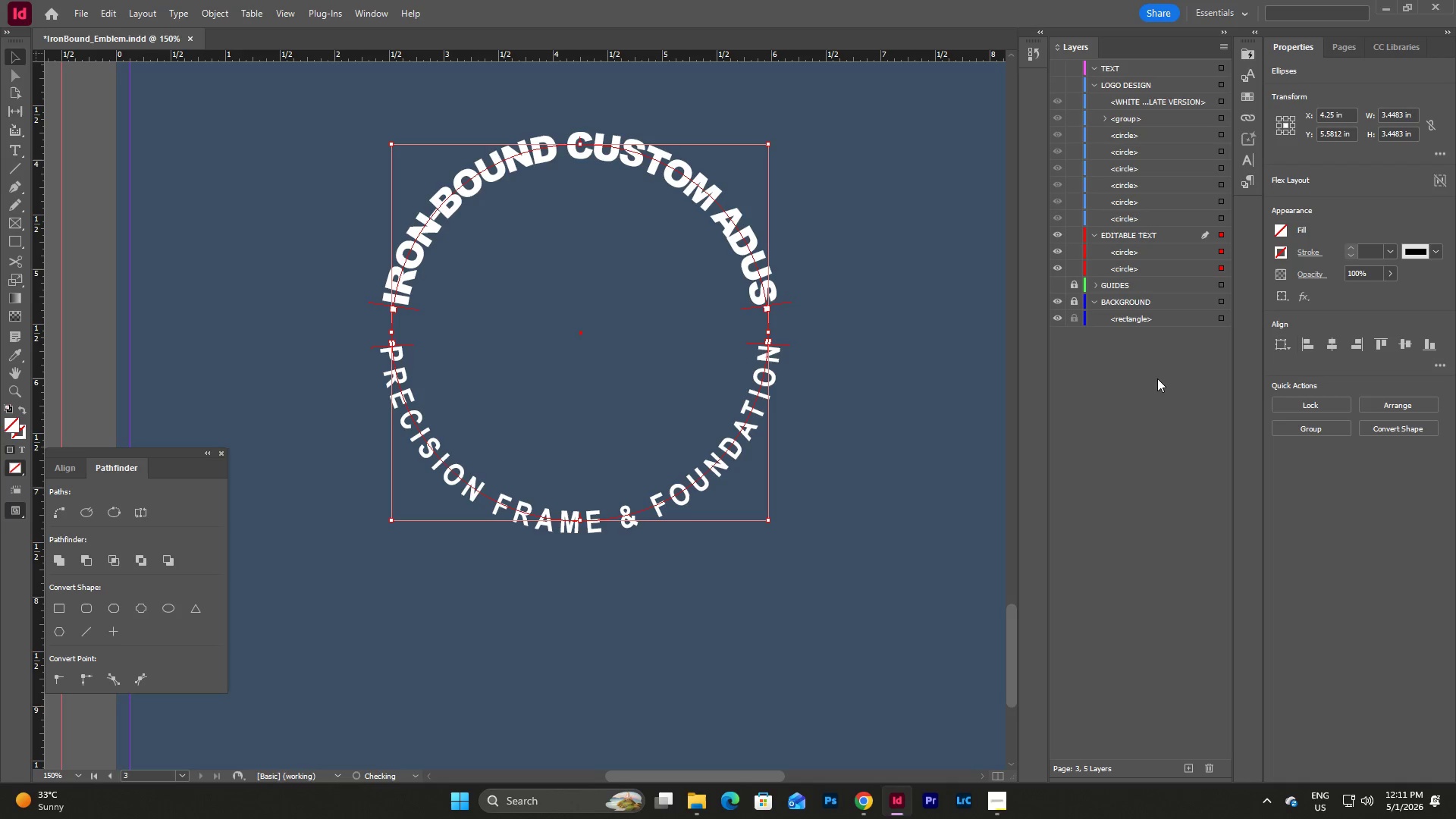 
left_click([1156, 378])
 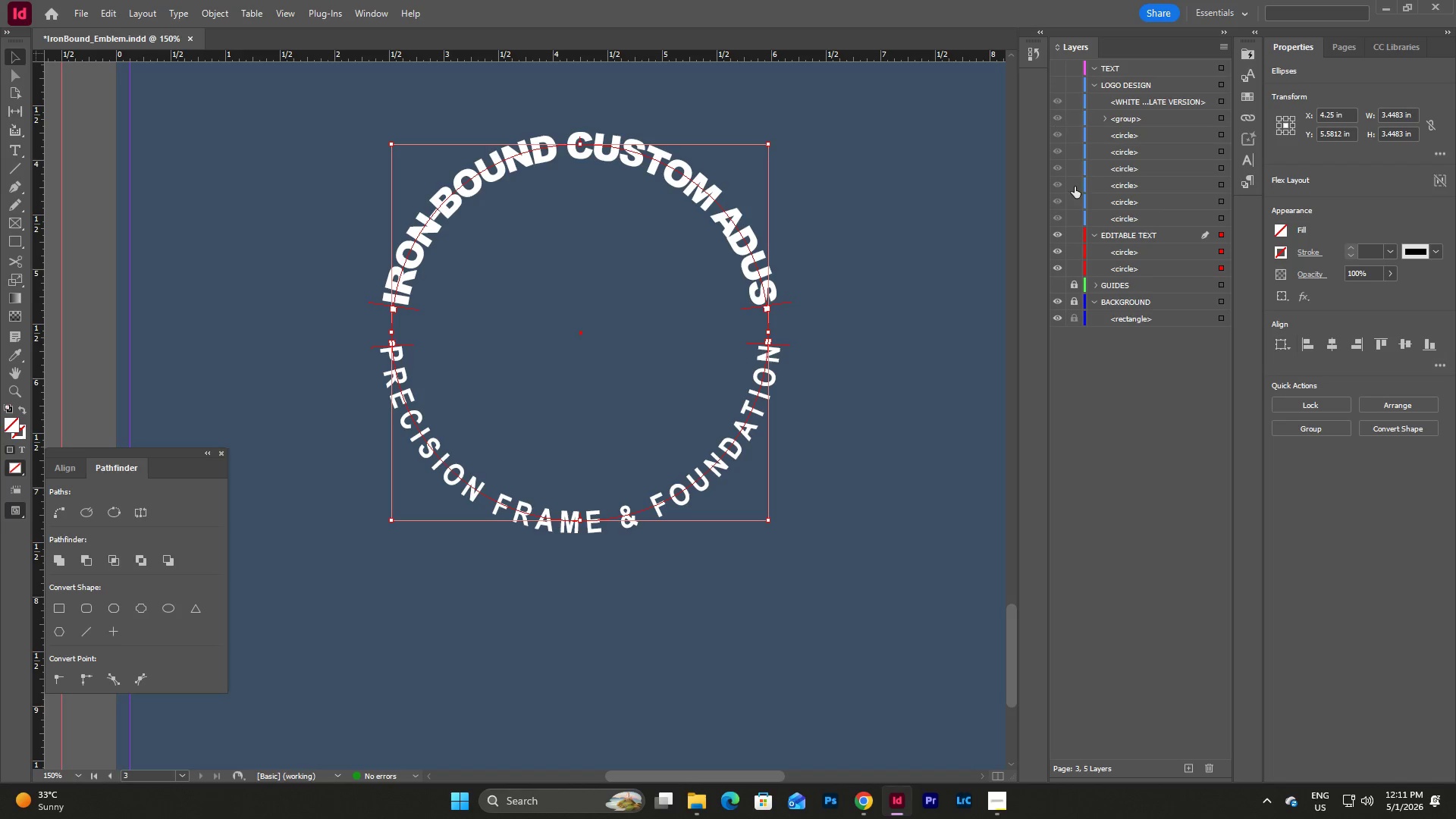 
left_click([1059, 89])
 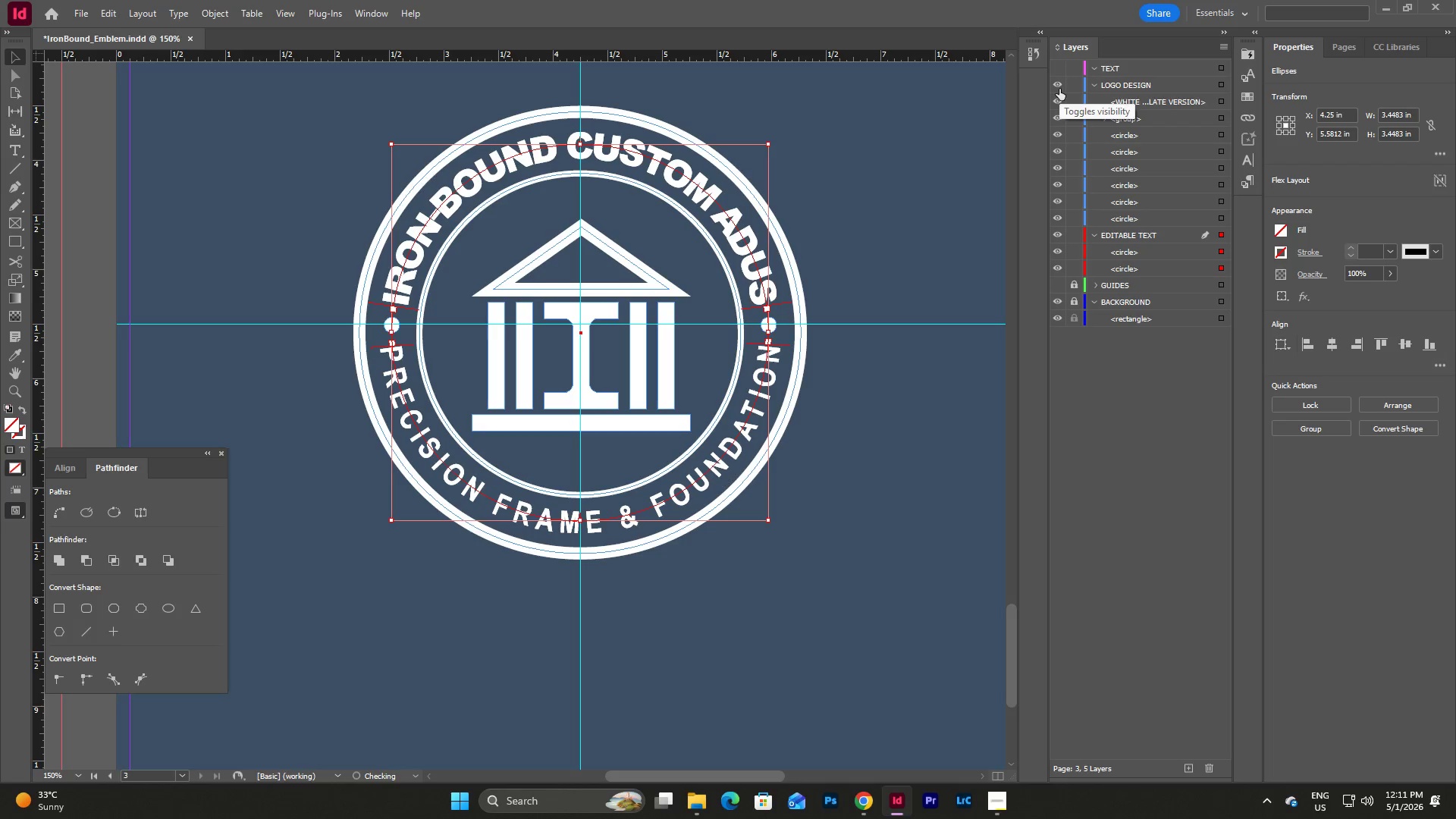 
left_click([1059, 89])
 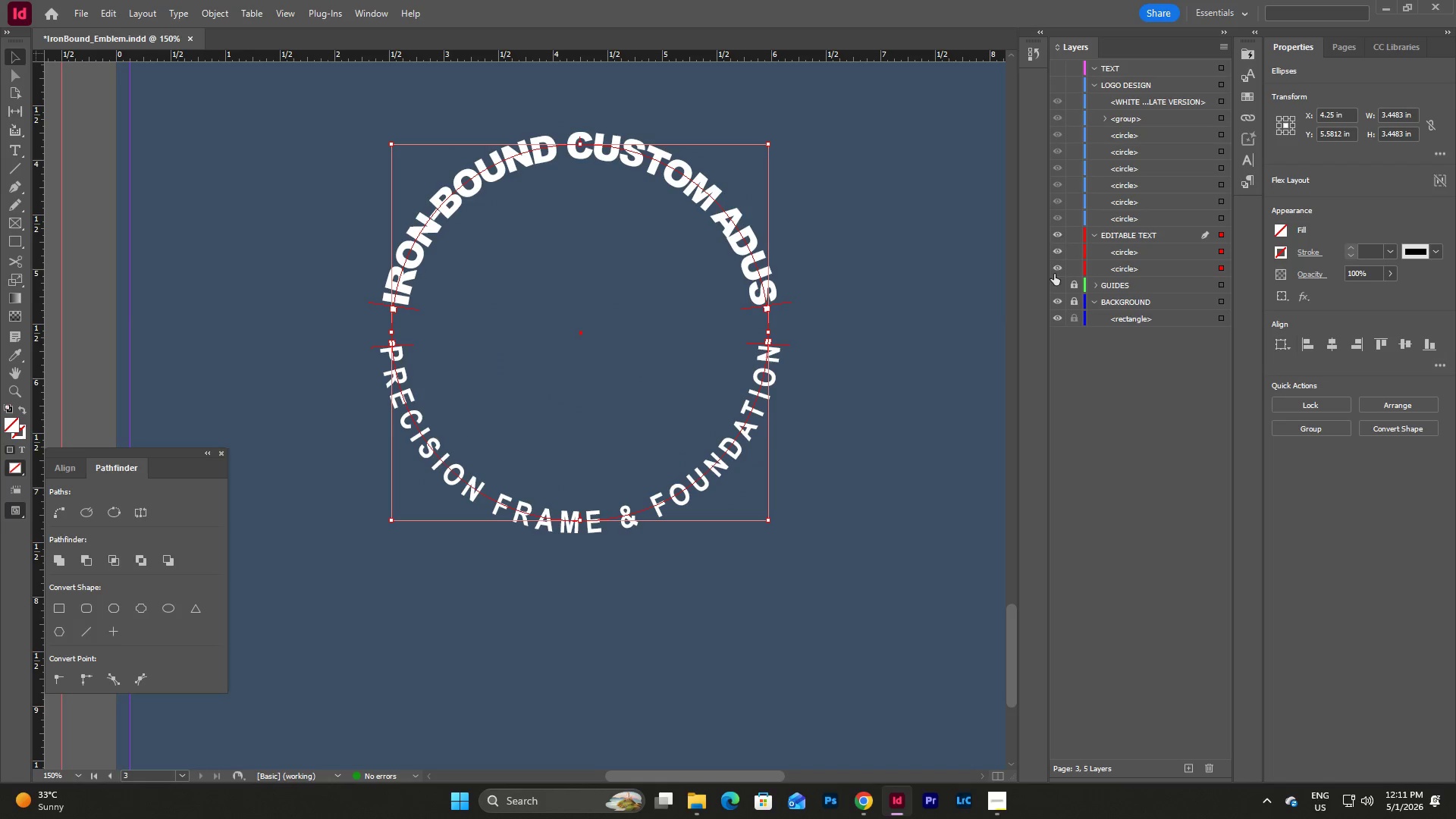 
left_click([1054, 284])
 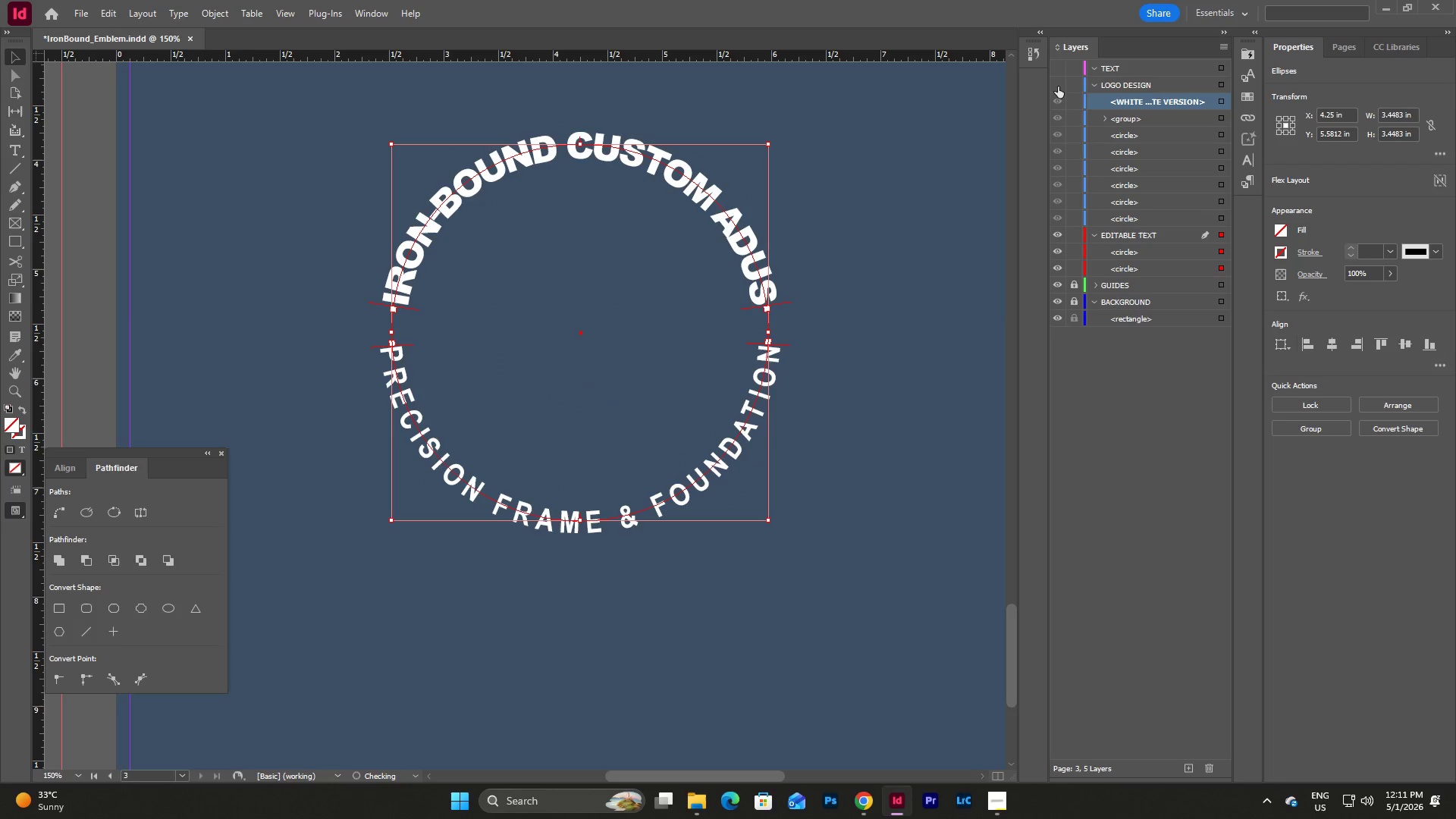 
double_click([1059, 80])
 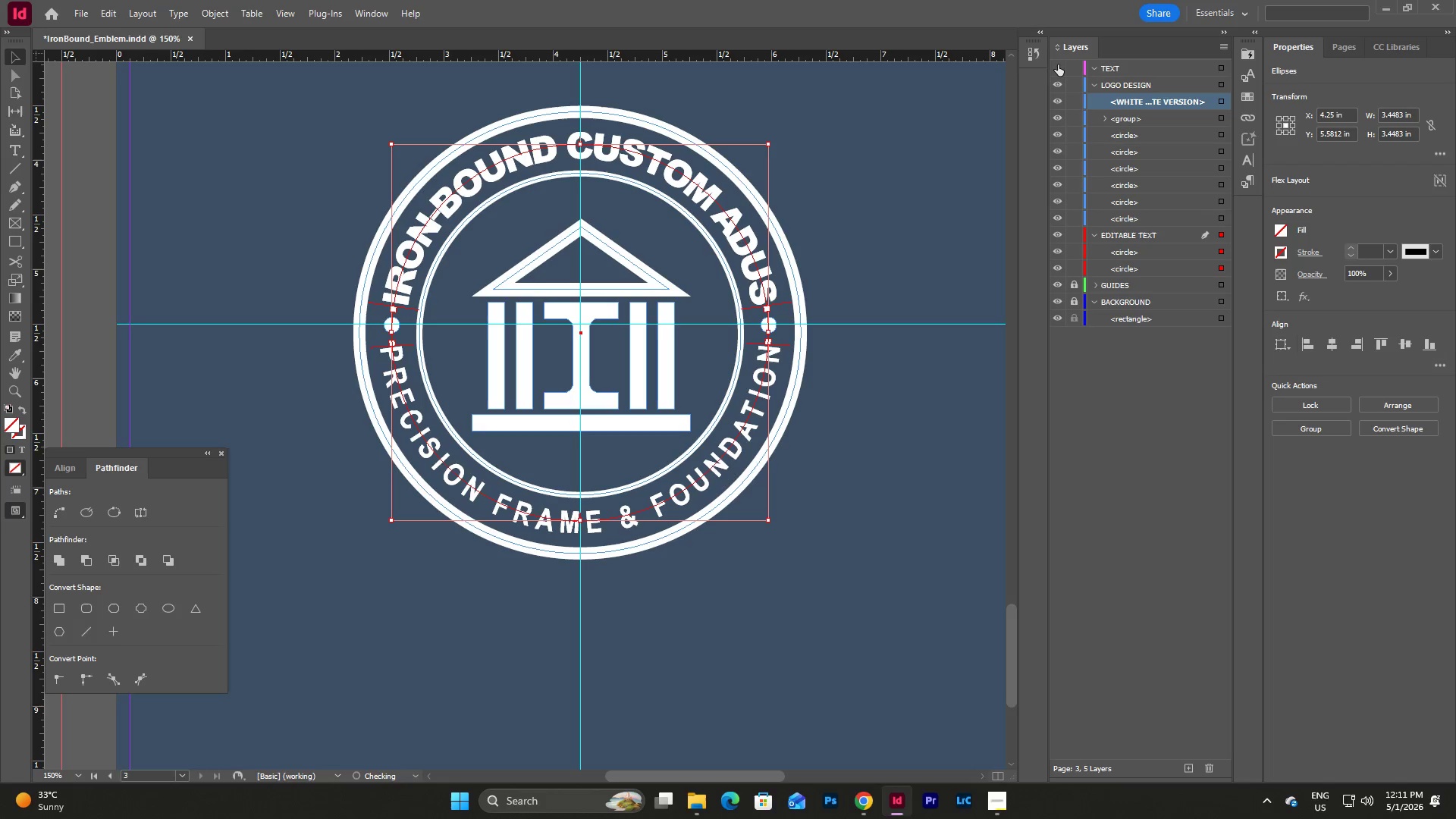 
triple_click([1058, 64])
 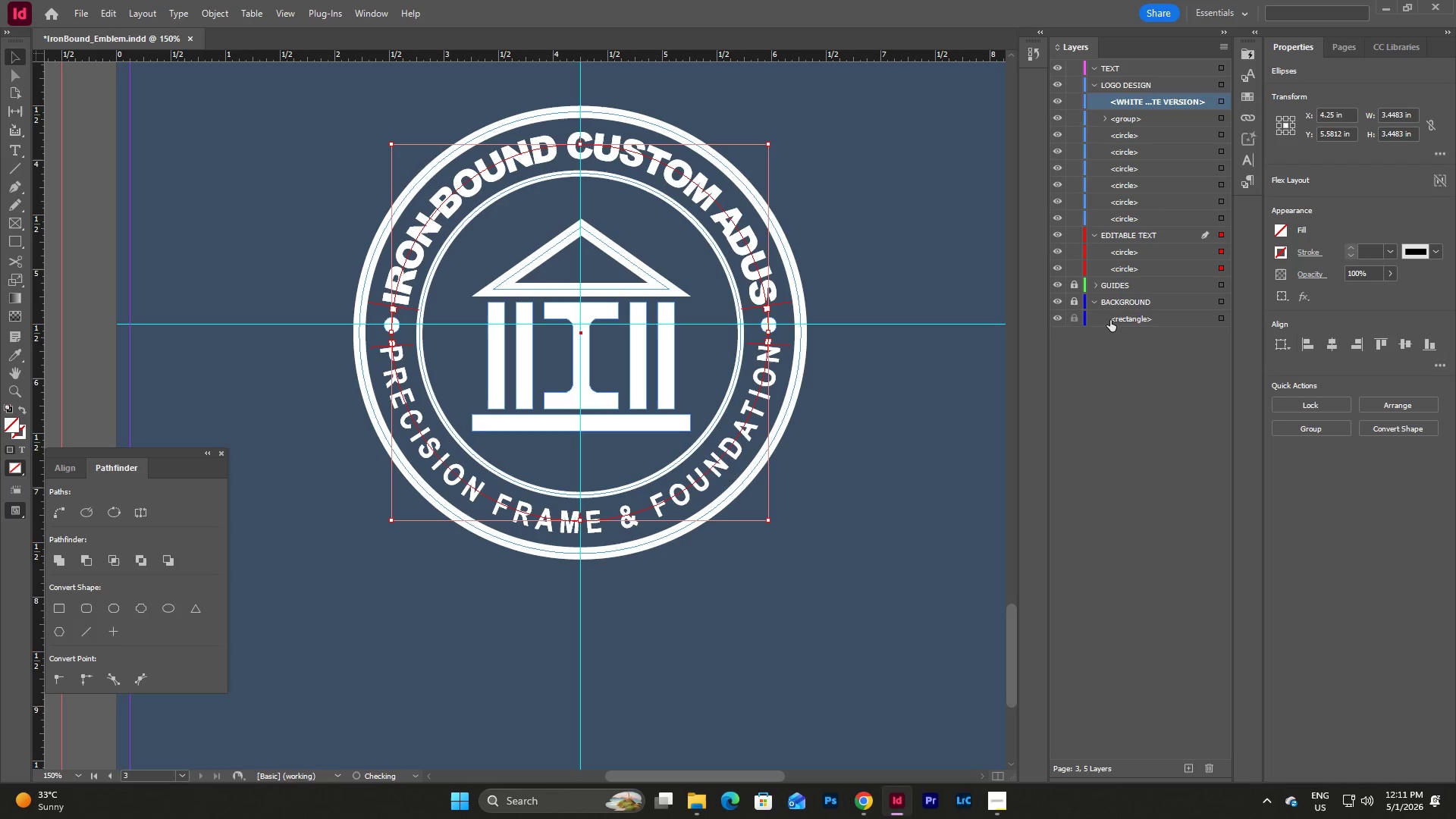 
left_click([1111, 325])
 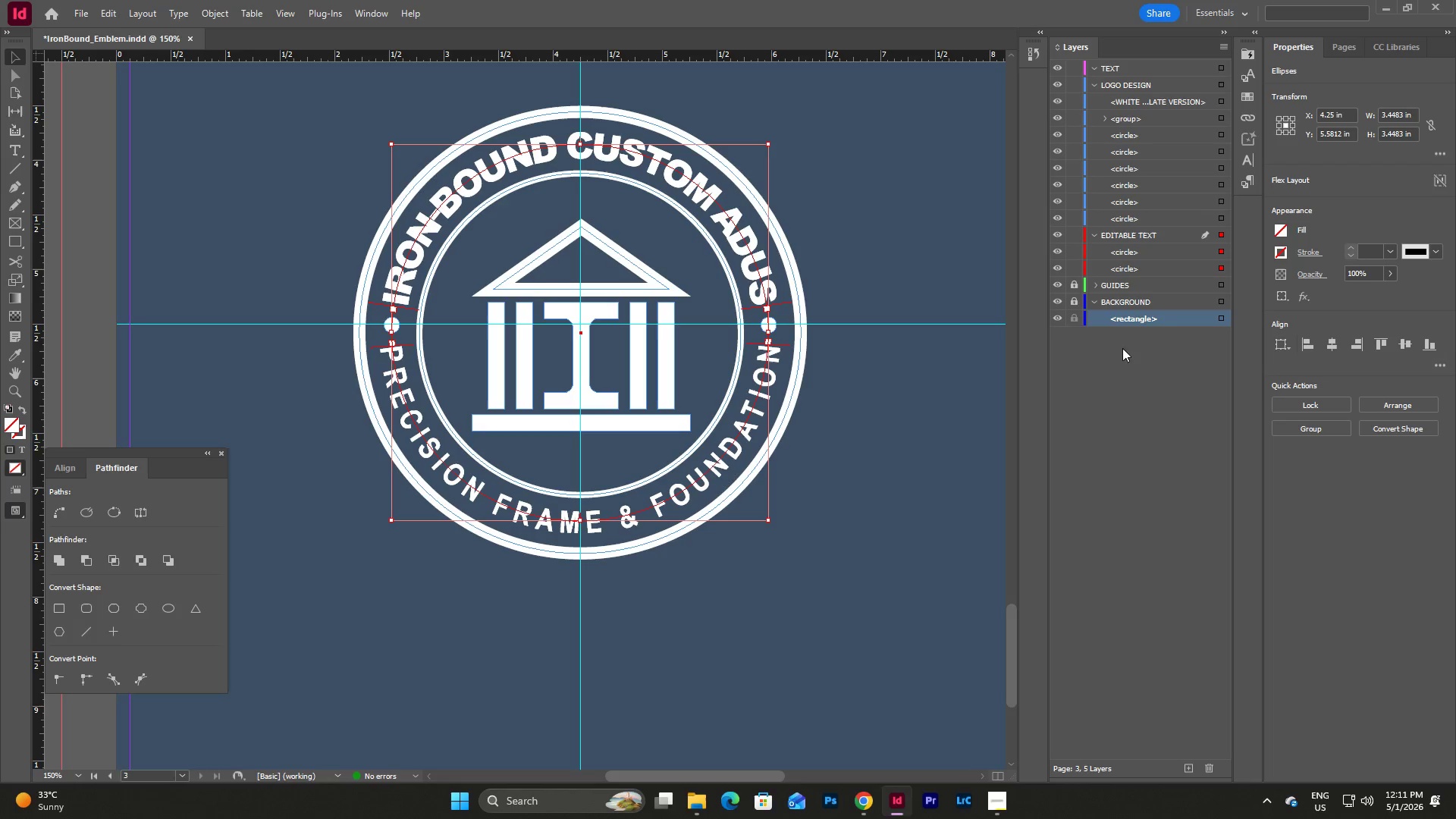 
left_click([1123, 362])
 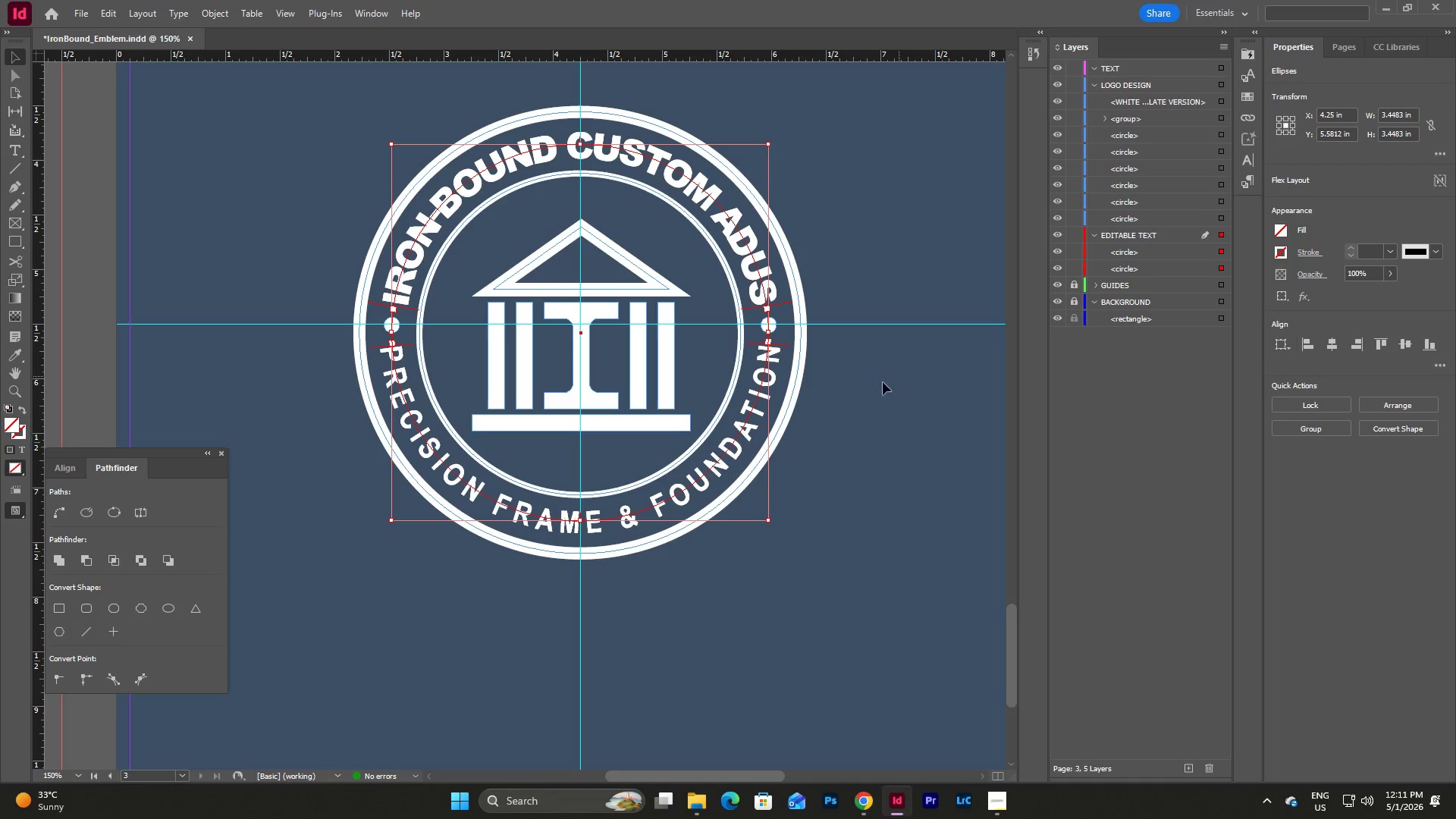 
left_click([915, 319])
 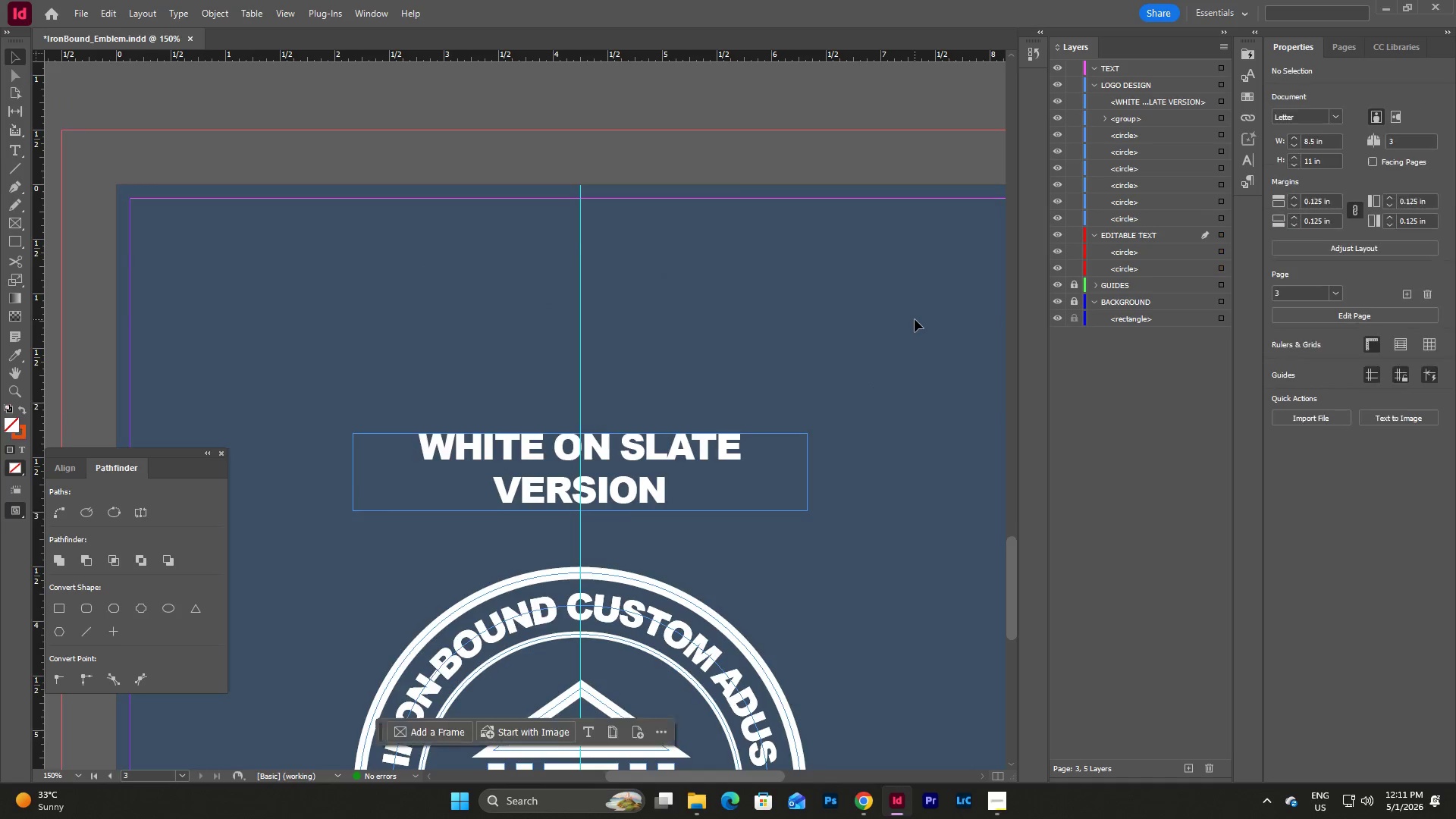 
scroll: coordinate [871, 341], scroll_direction: up, amount: 27.0
 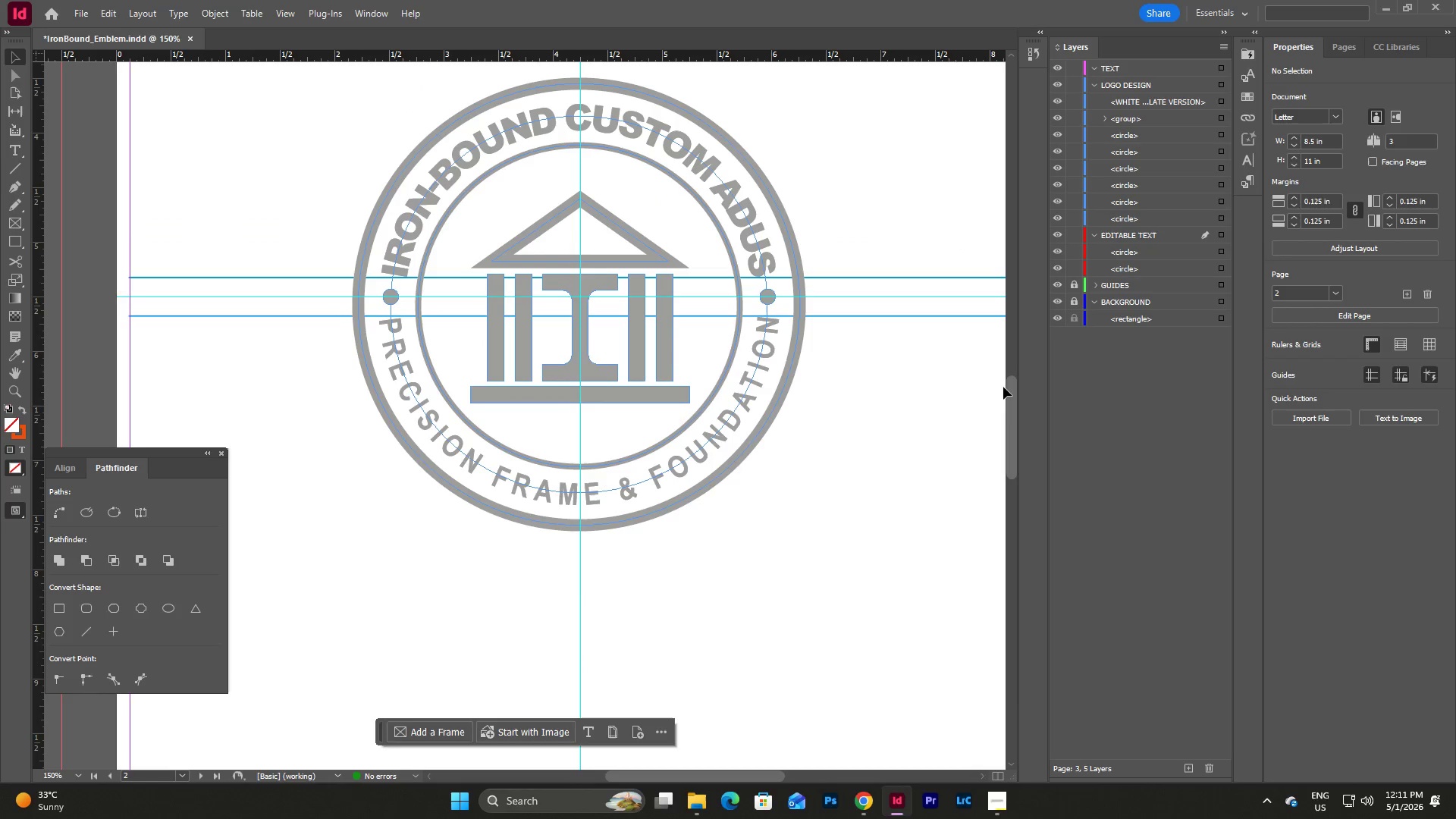 
double_click([940, 393])
 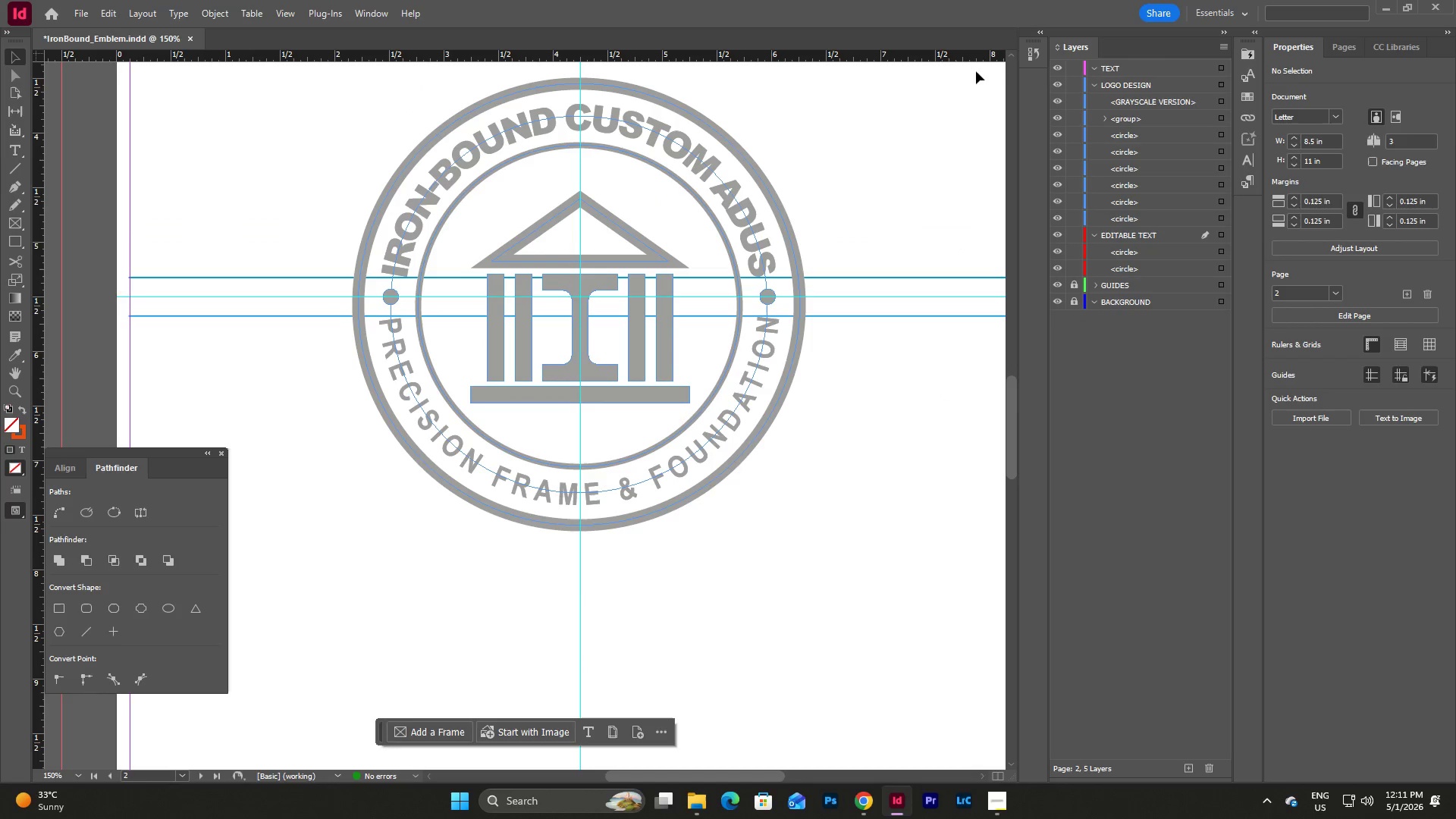 
left_click([894, 292])
 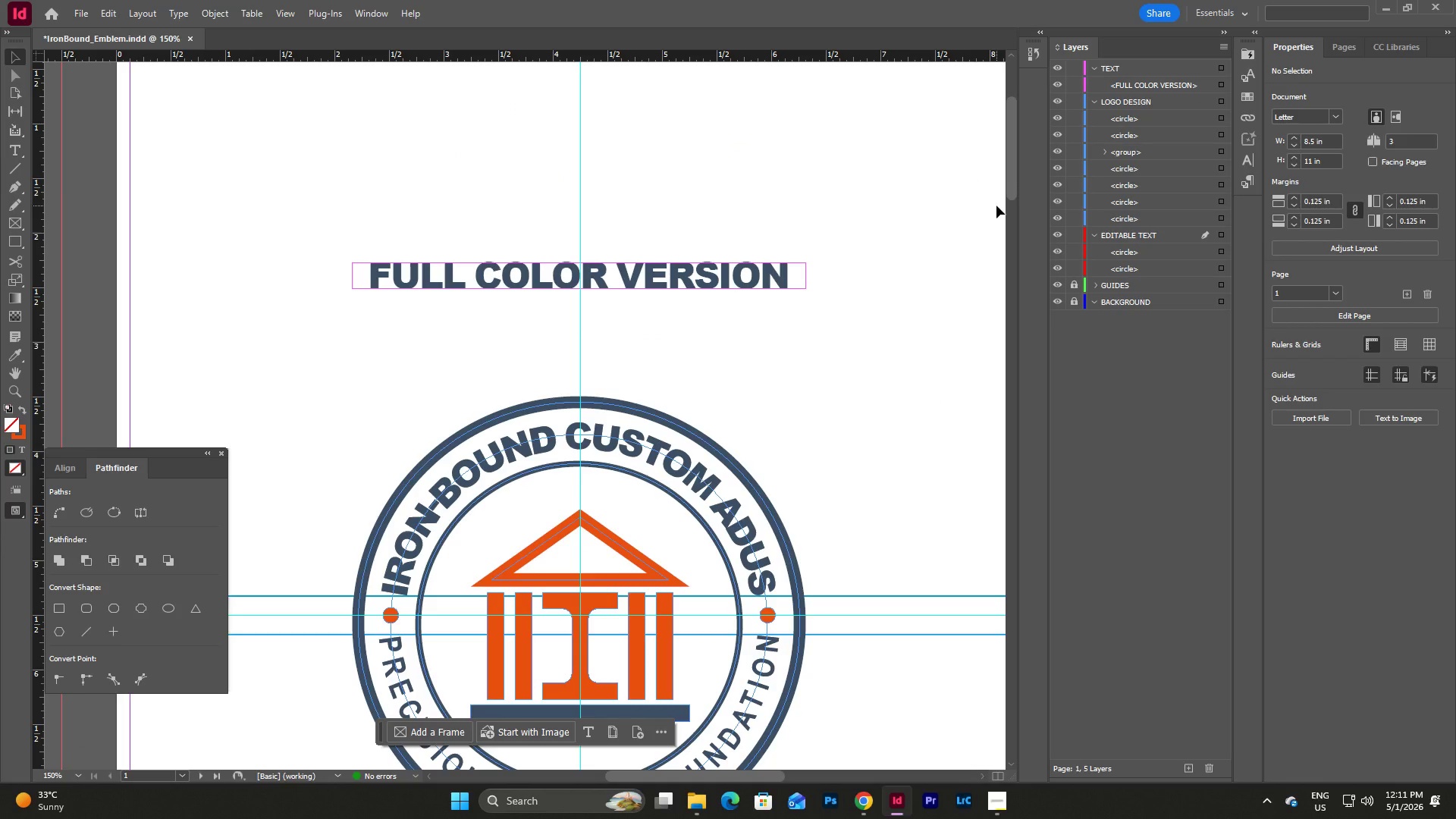 
scroll: coordinate [972, 176], scroll_direction: up, amount: 33.0
 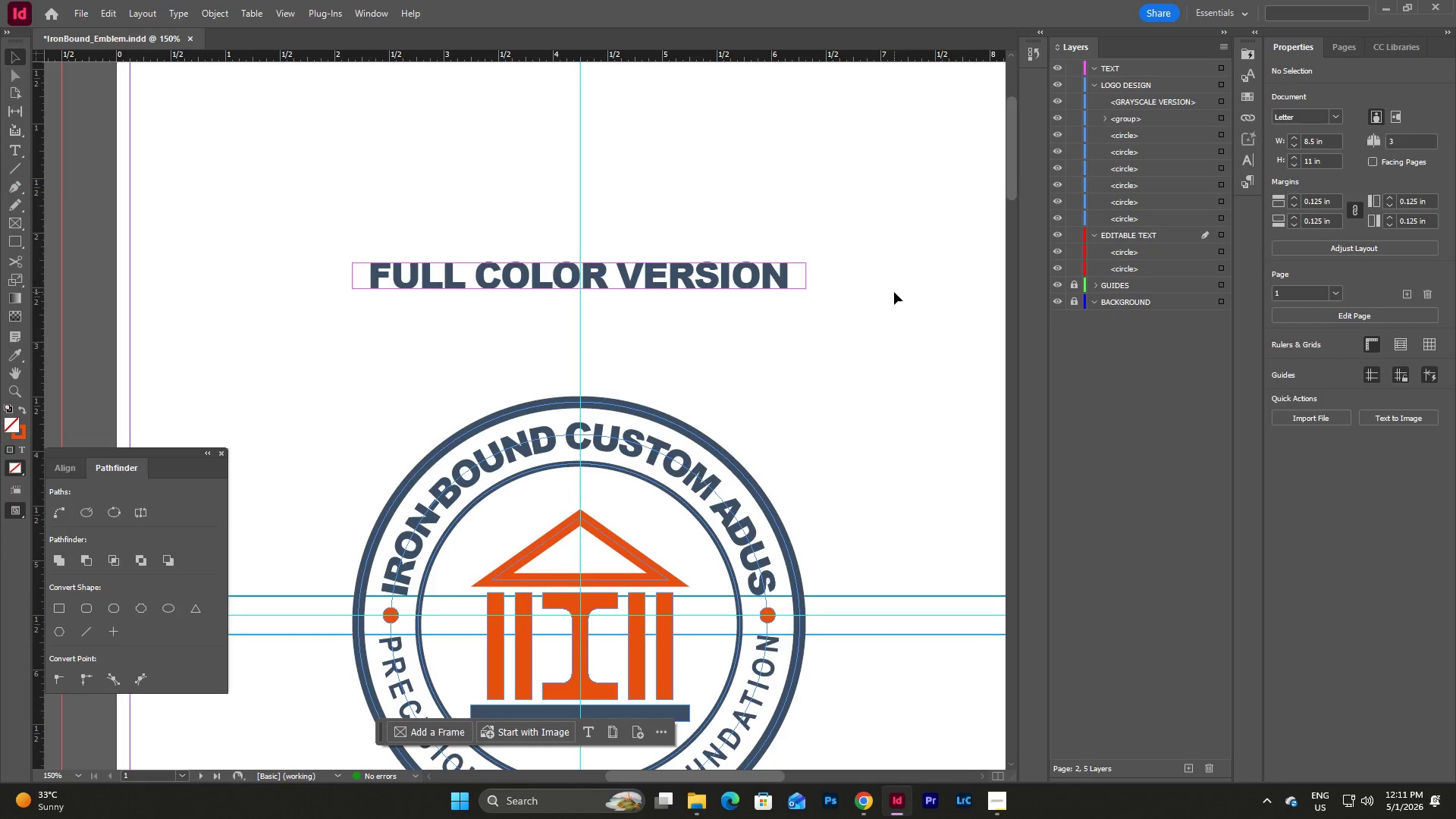 
wait(8.89)
 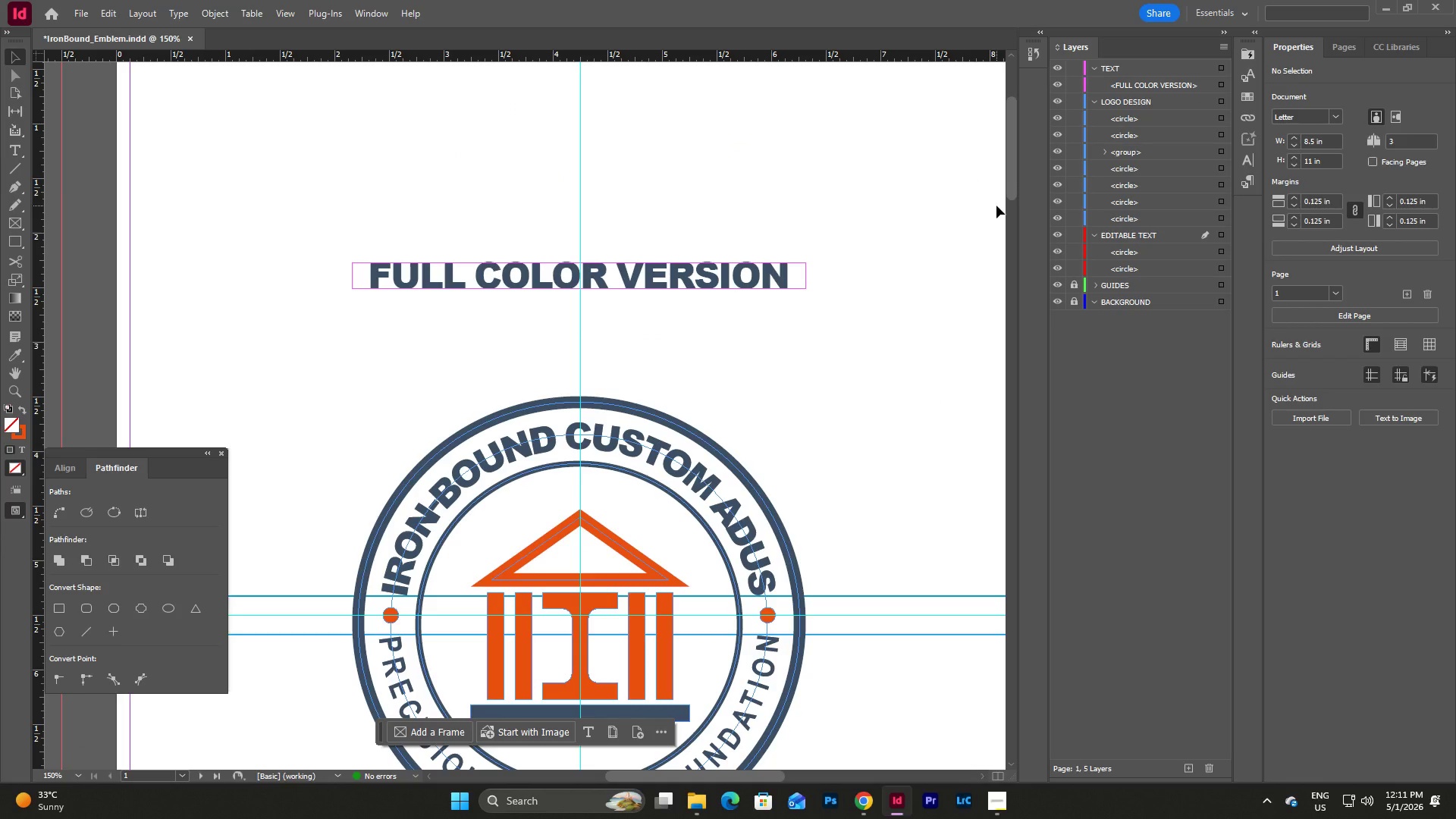 
left_click([1059, 232])
 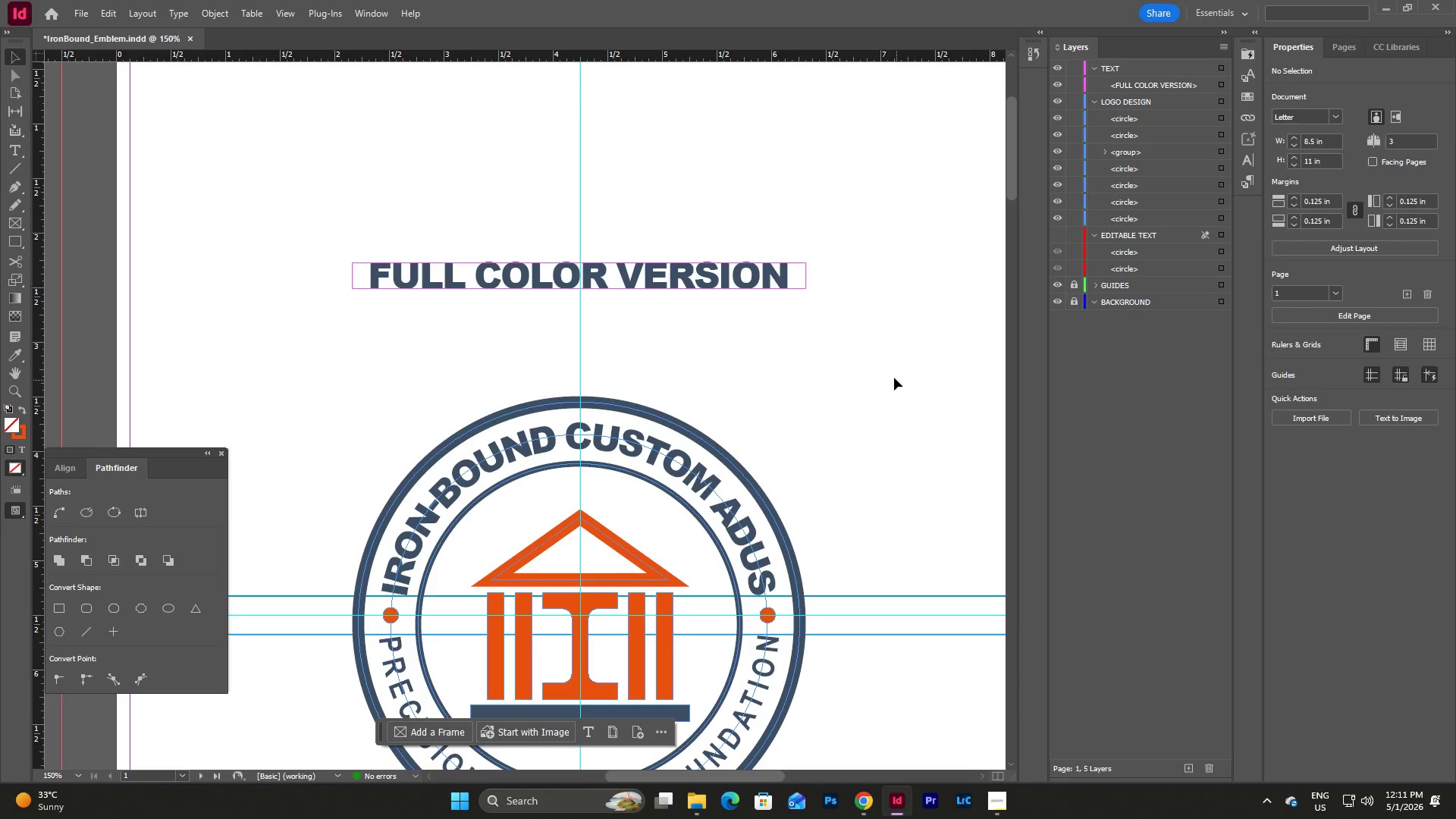 
scroll: coordinate [836, 355], scroll_direction: down, amount: 4.0
 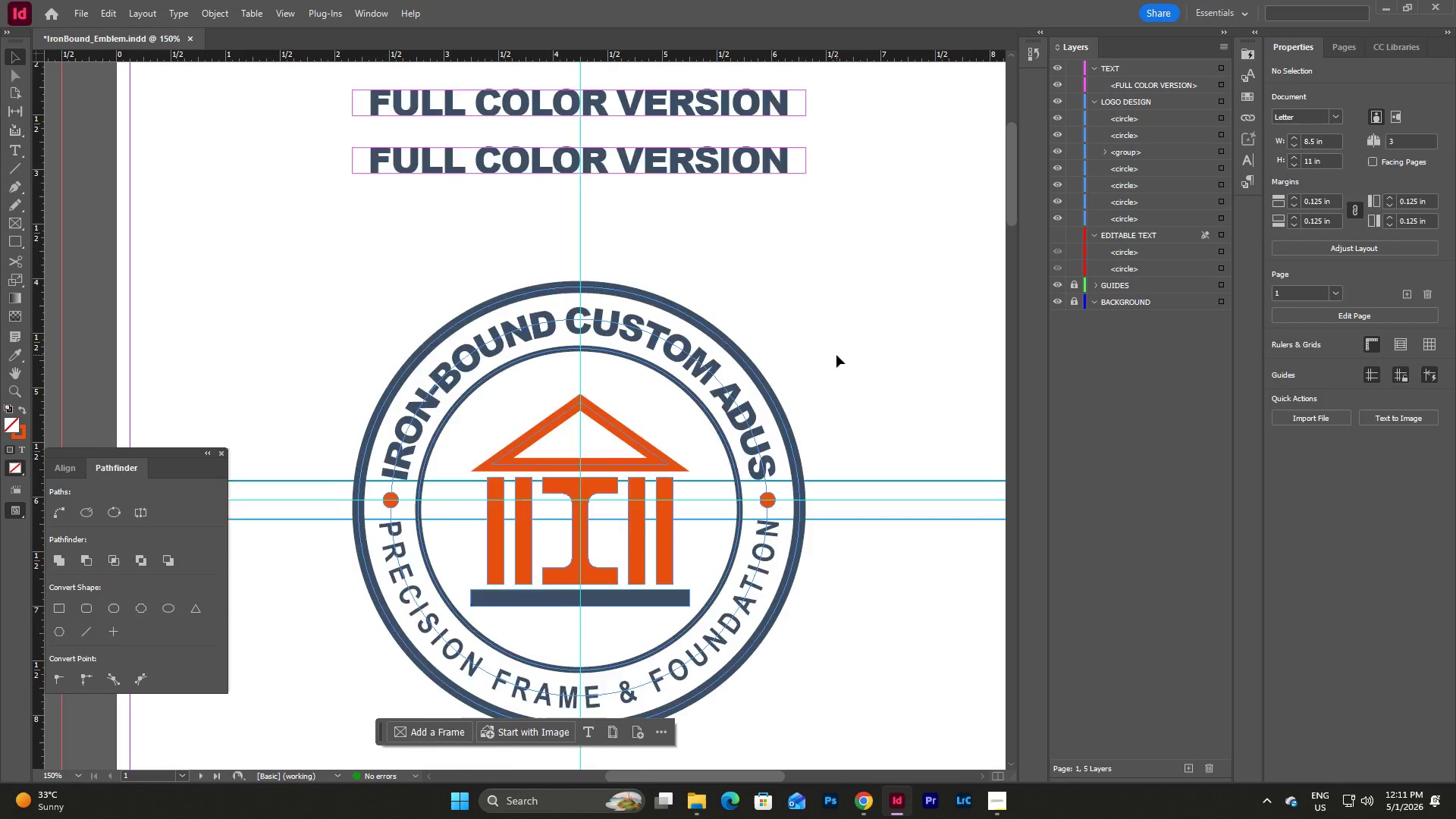 
scroll: coordinate [836, 355], scroll_direction: up, amount: 1.0
 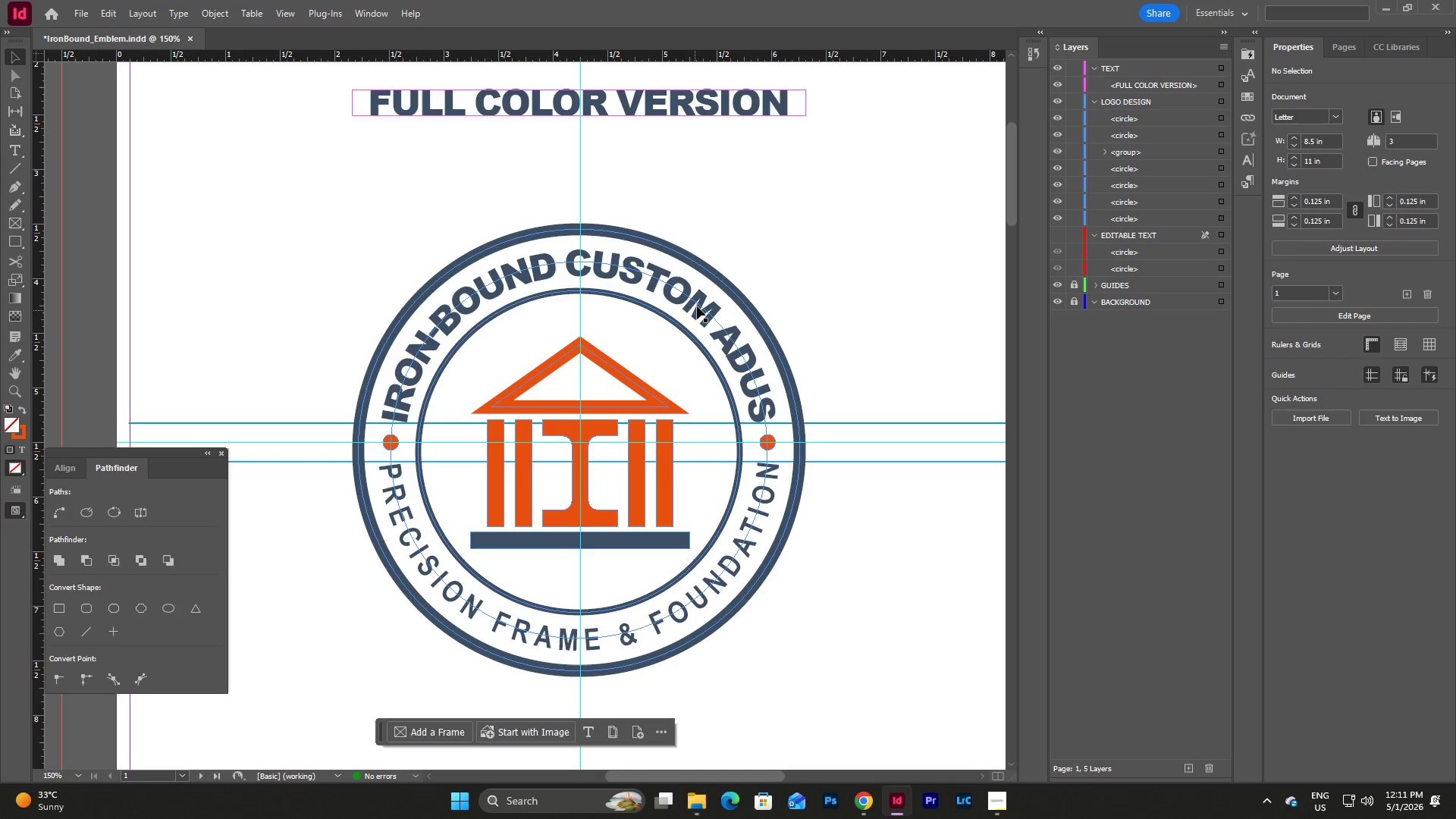 
left_click([701, 304])
 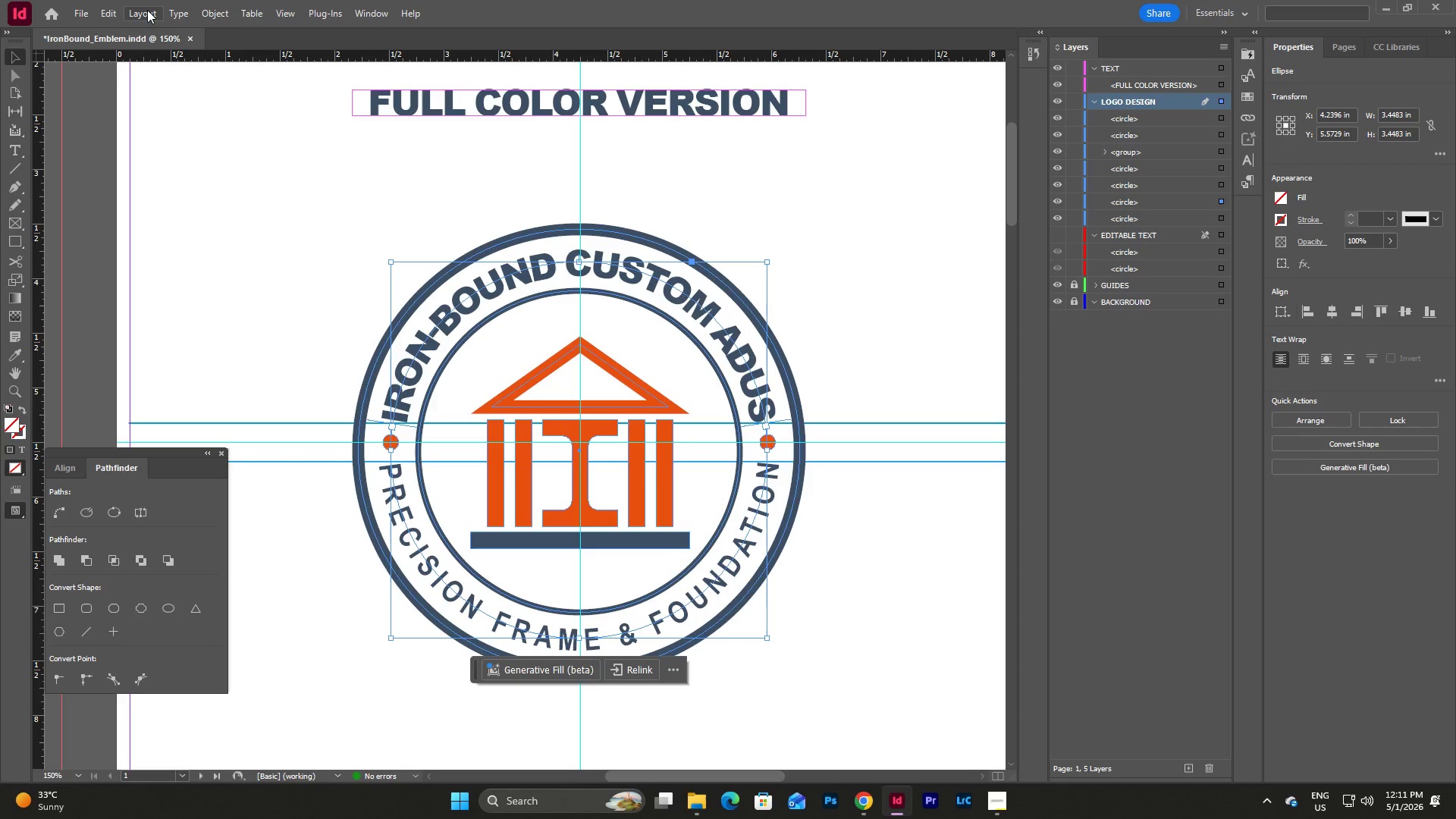 
wait(5.94)
 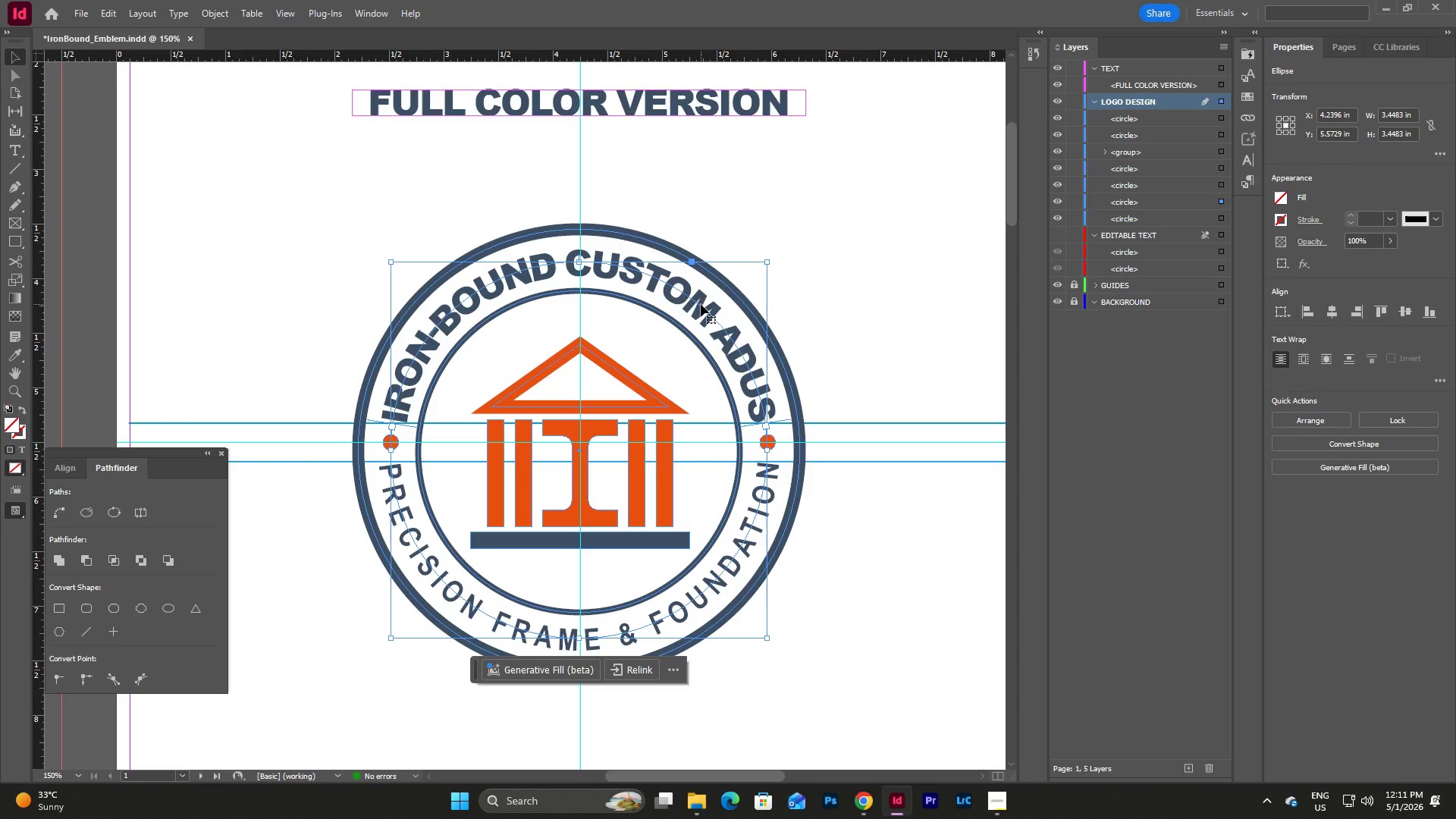 
left_click([176, 11])
 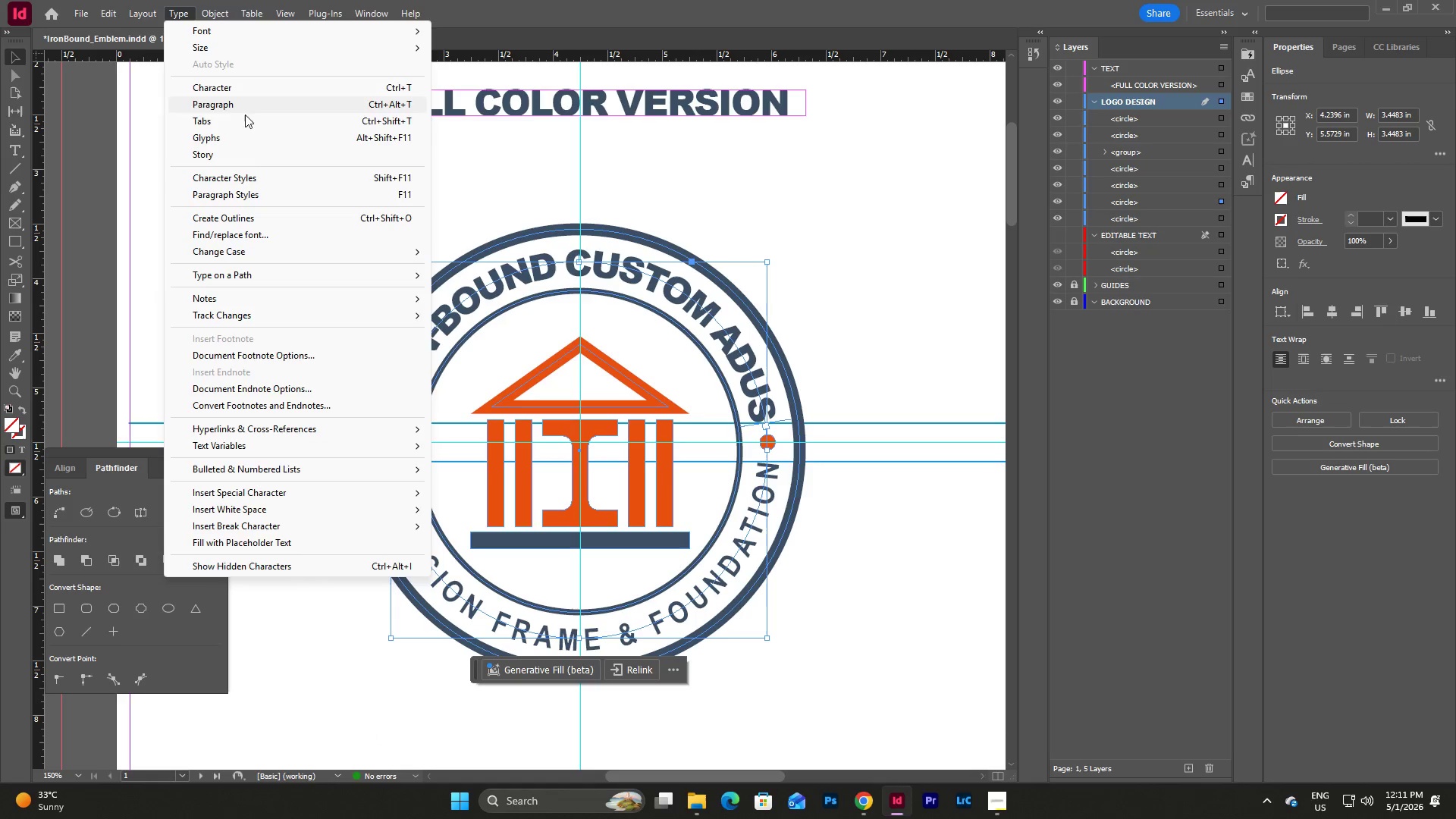 
left_click([253, 220])
 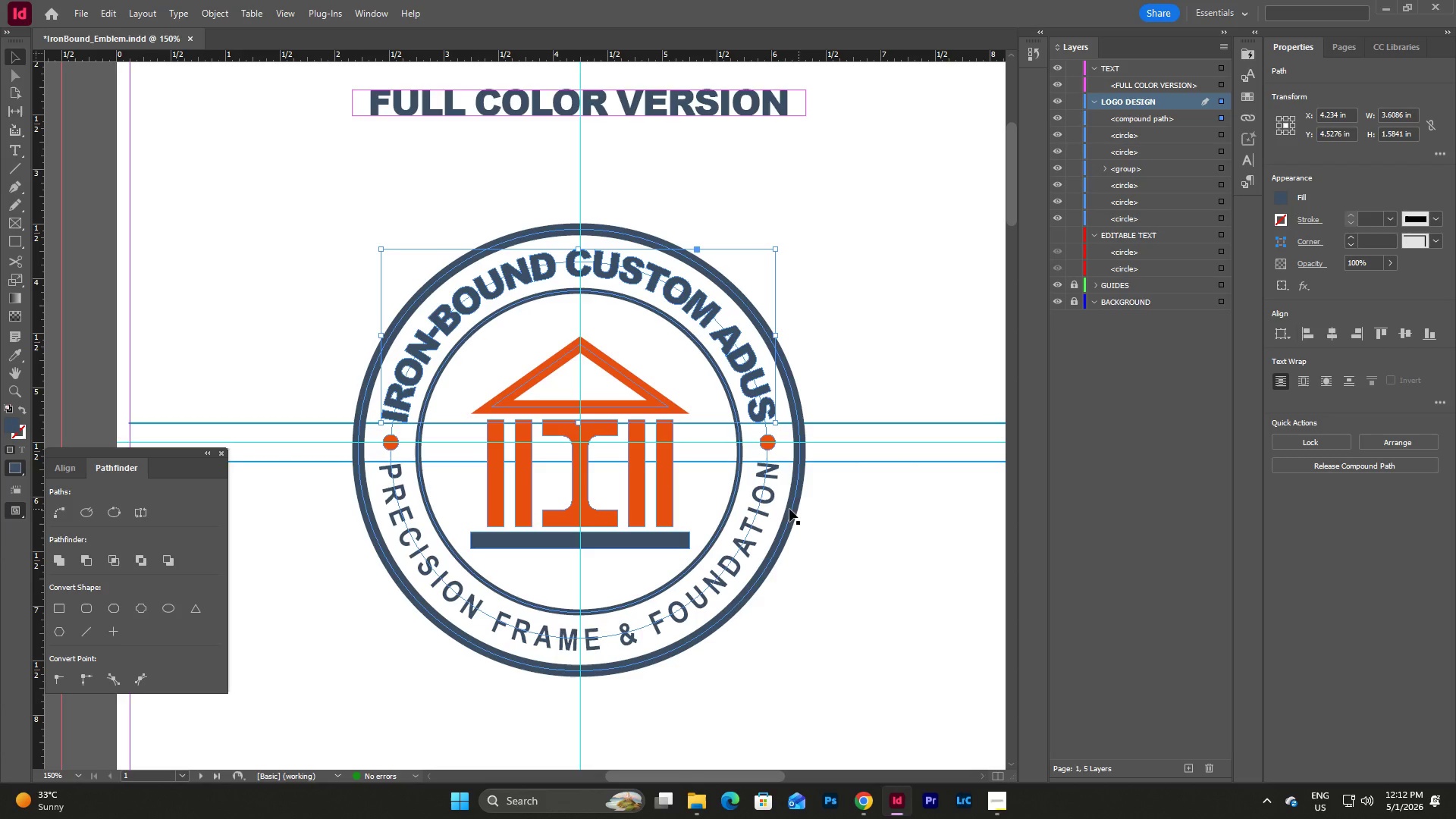 
left_click([765, 505])
 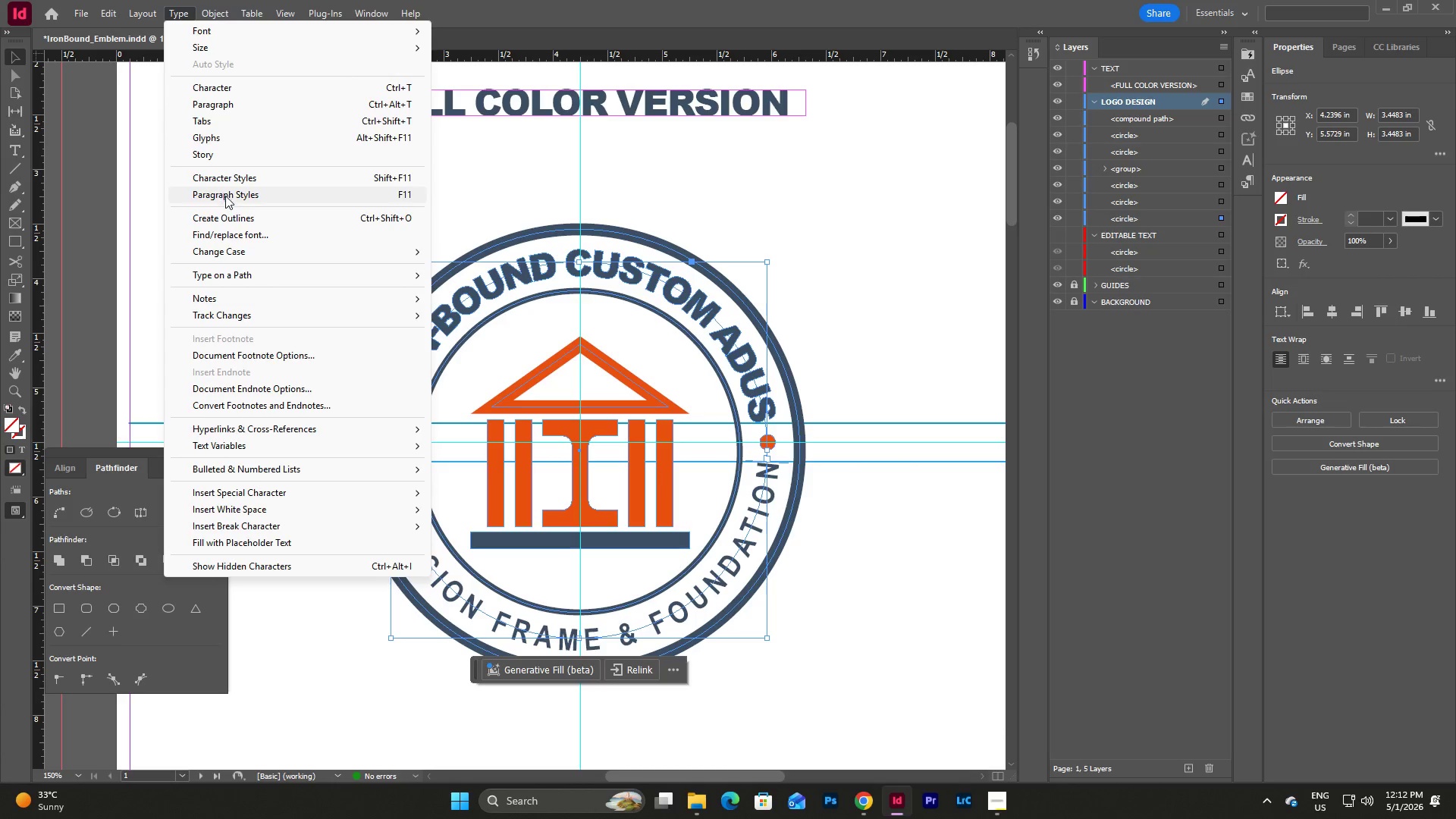 
left_click([239, 219])
 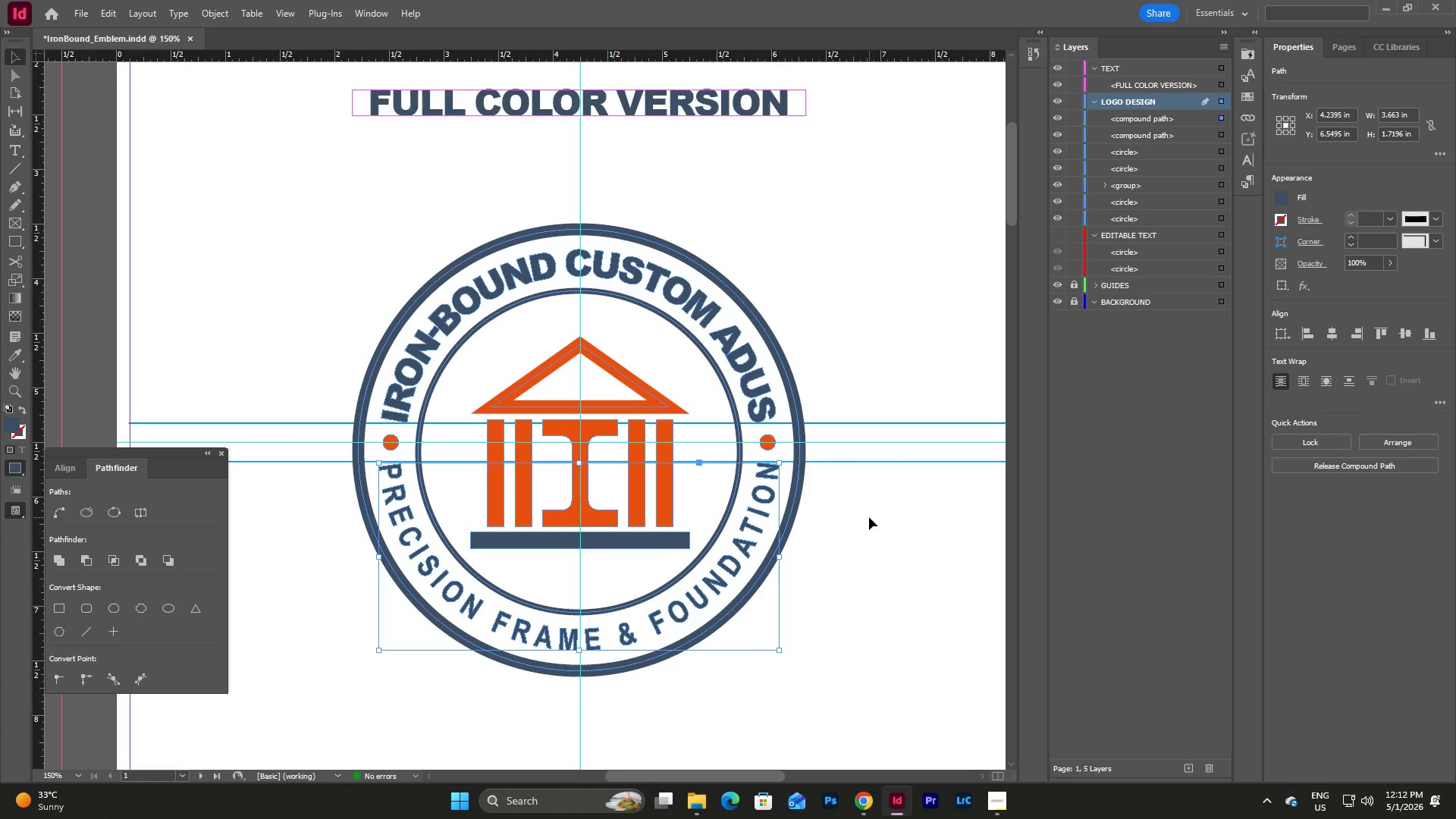 
left_click([869, 517])
 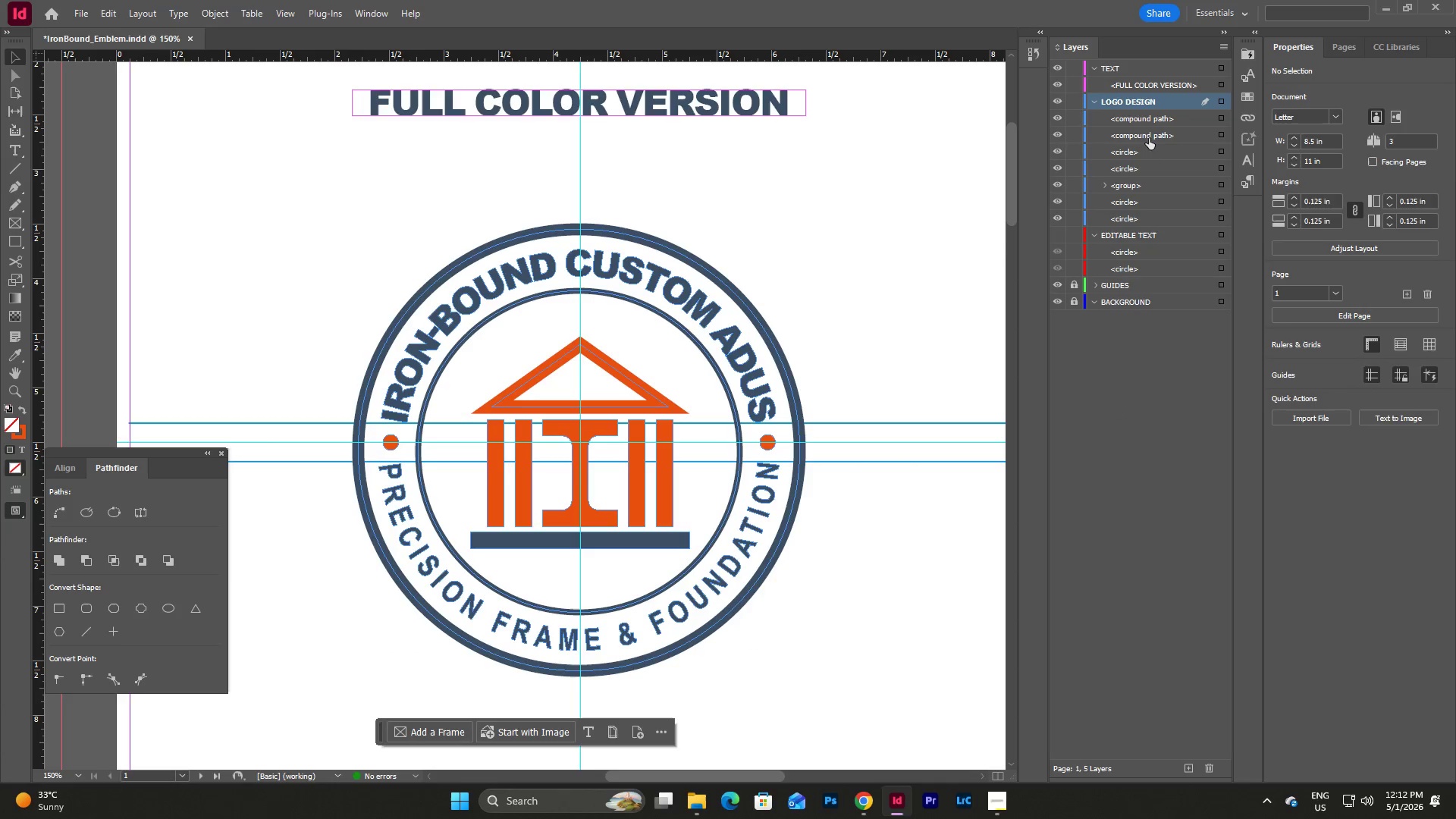 
left_click([1140, 121])
 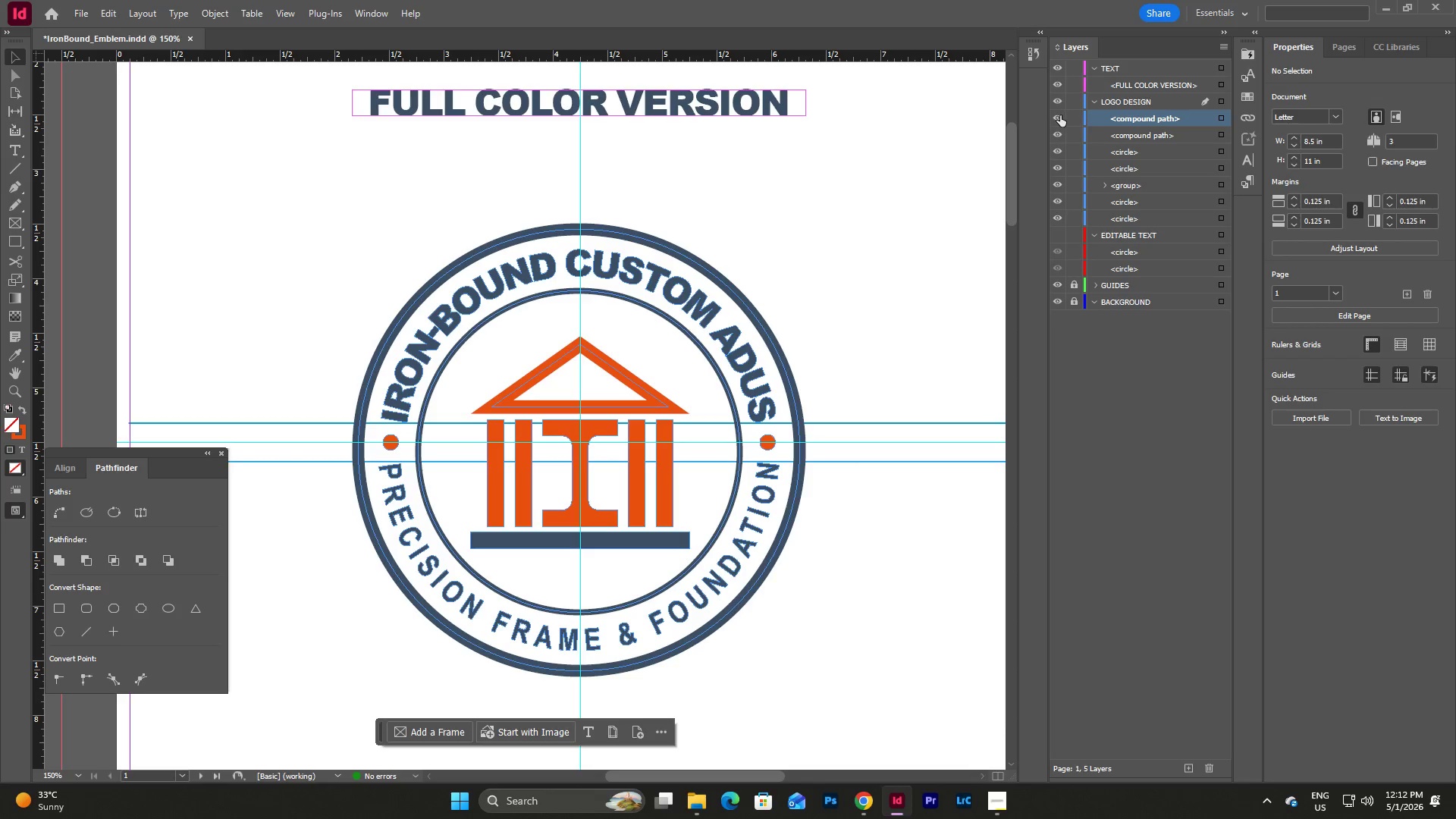 
left_click([1059, 115])
 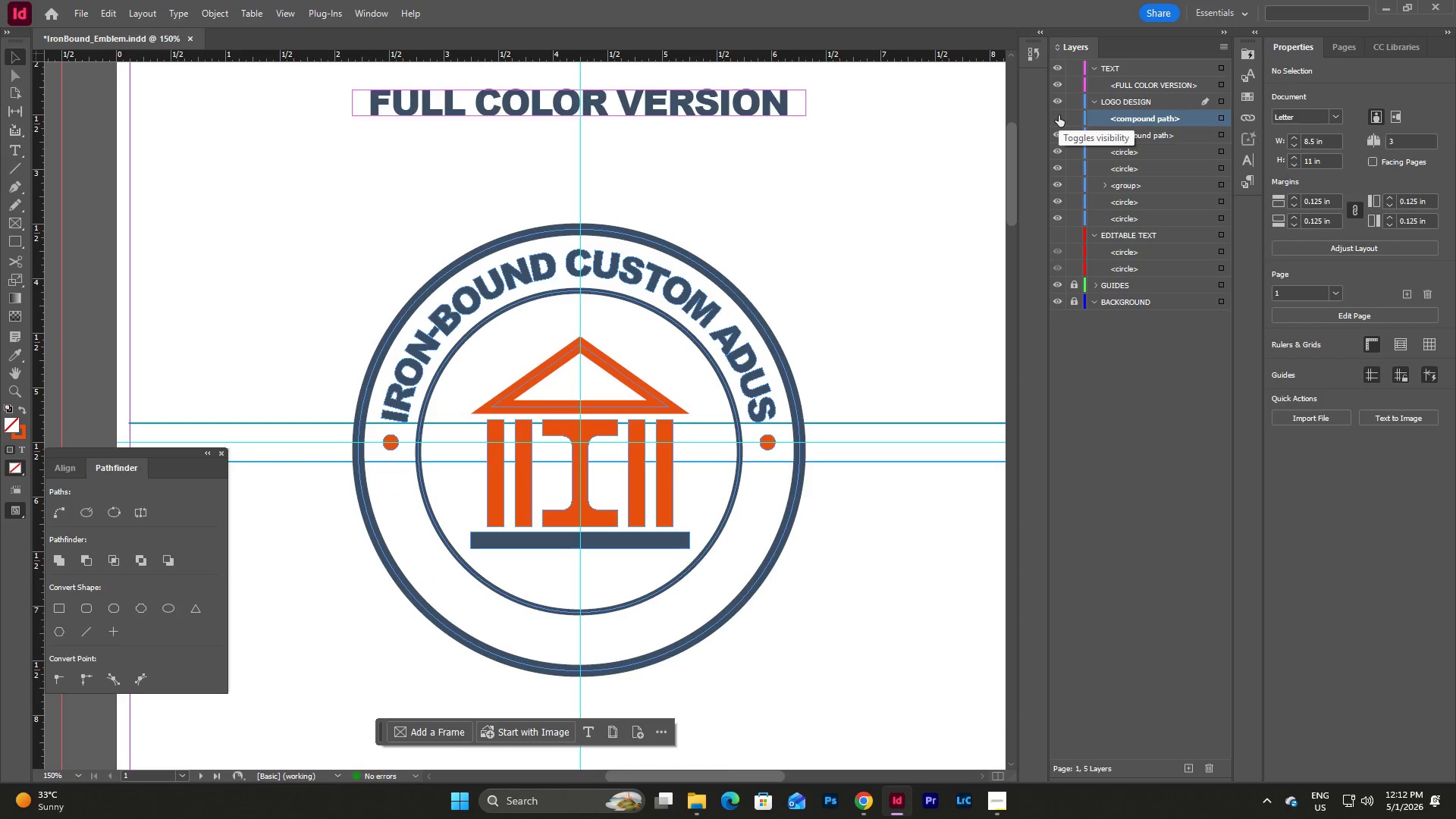 
left_click([1059, 115])
 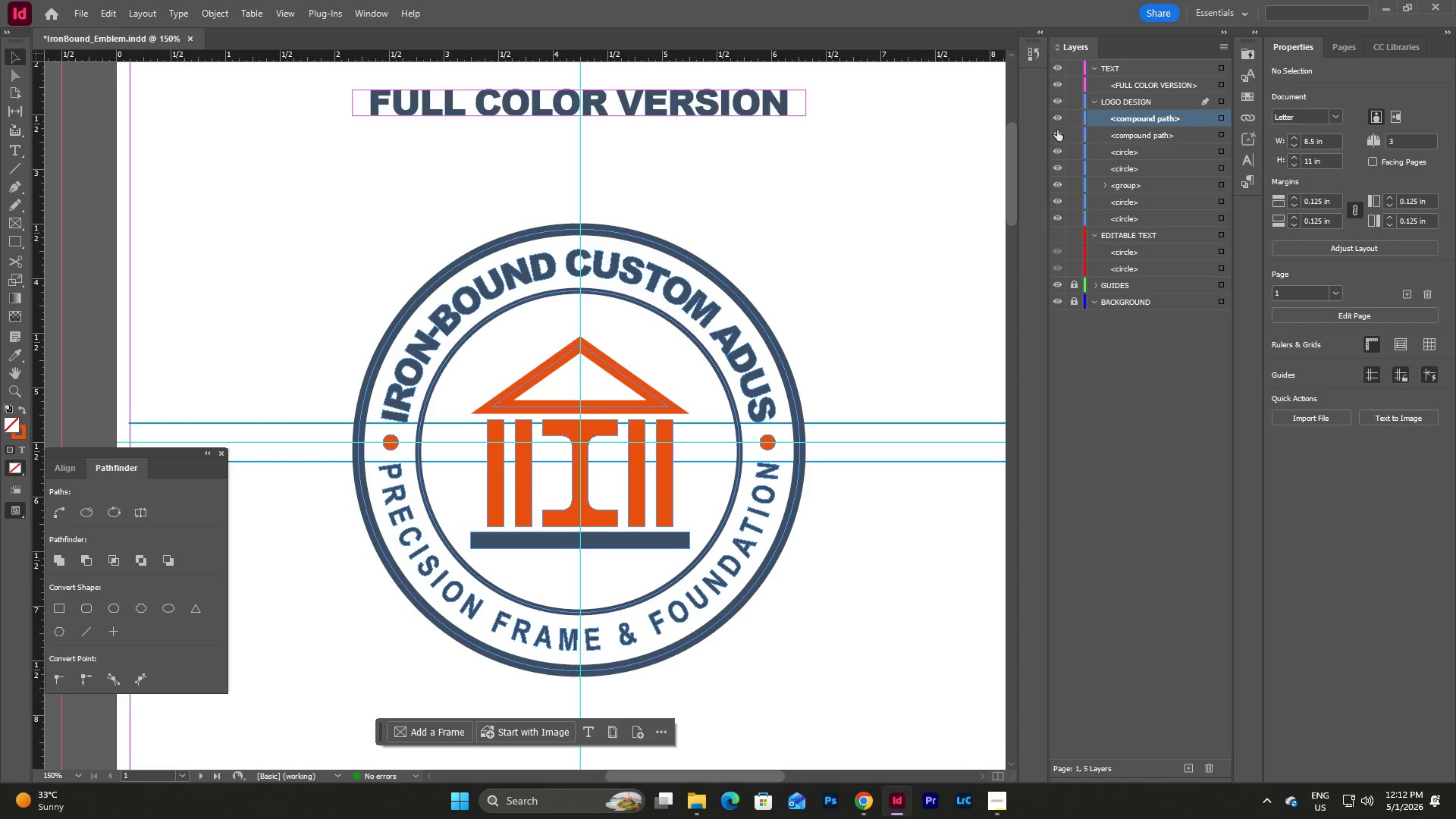 
left_click([1057, 137])
 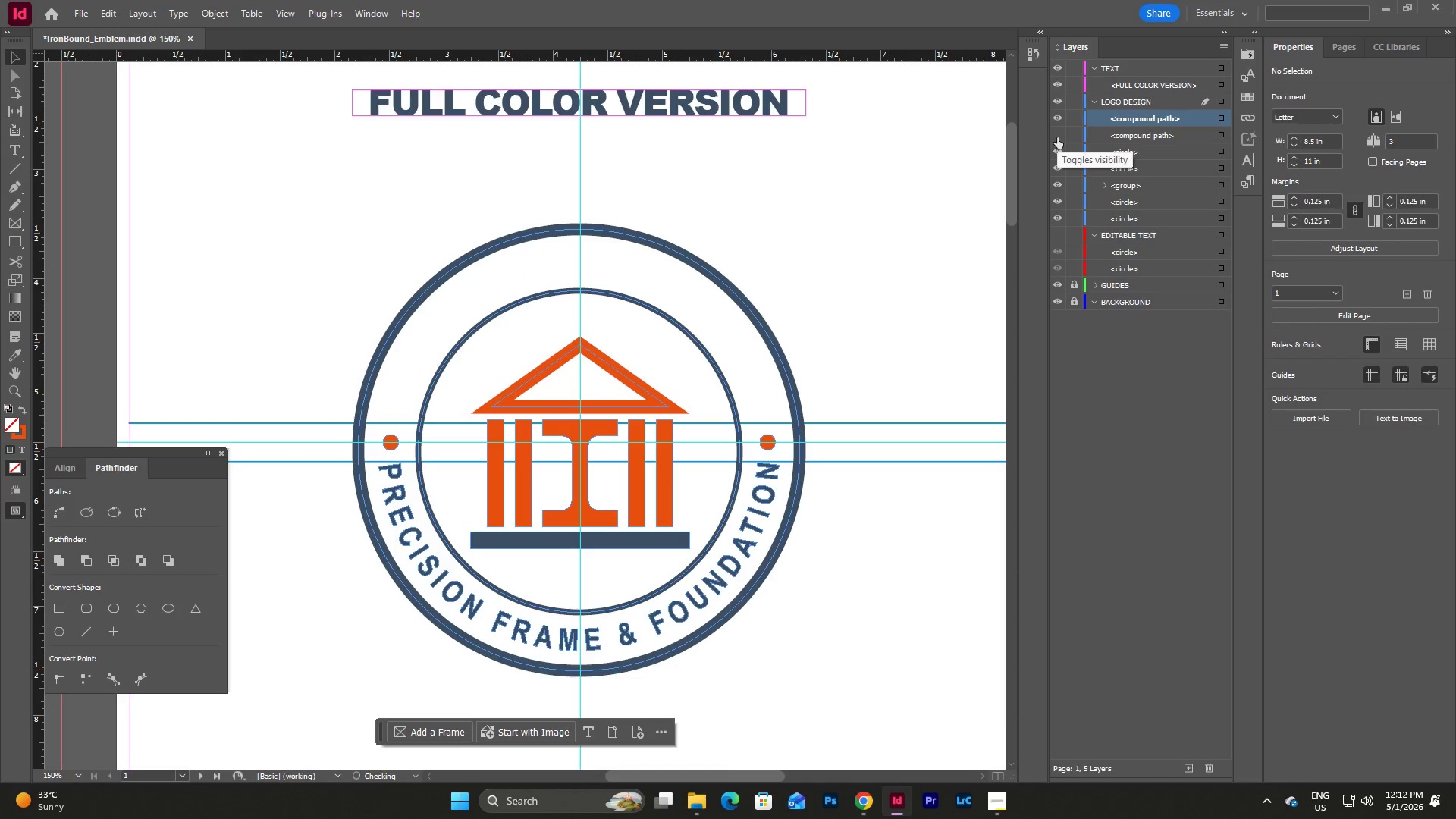 
left_click([1057, 137])
 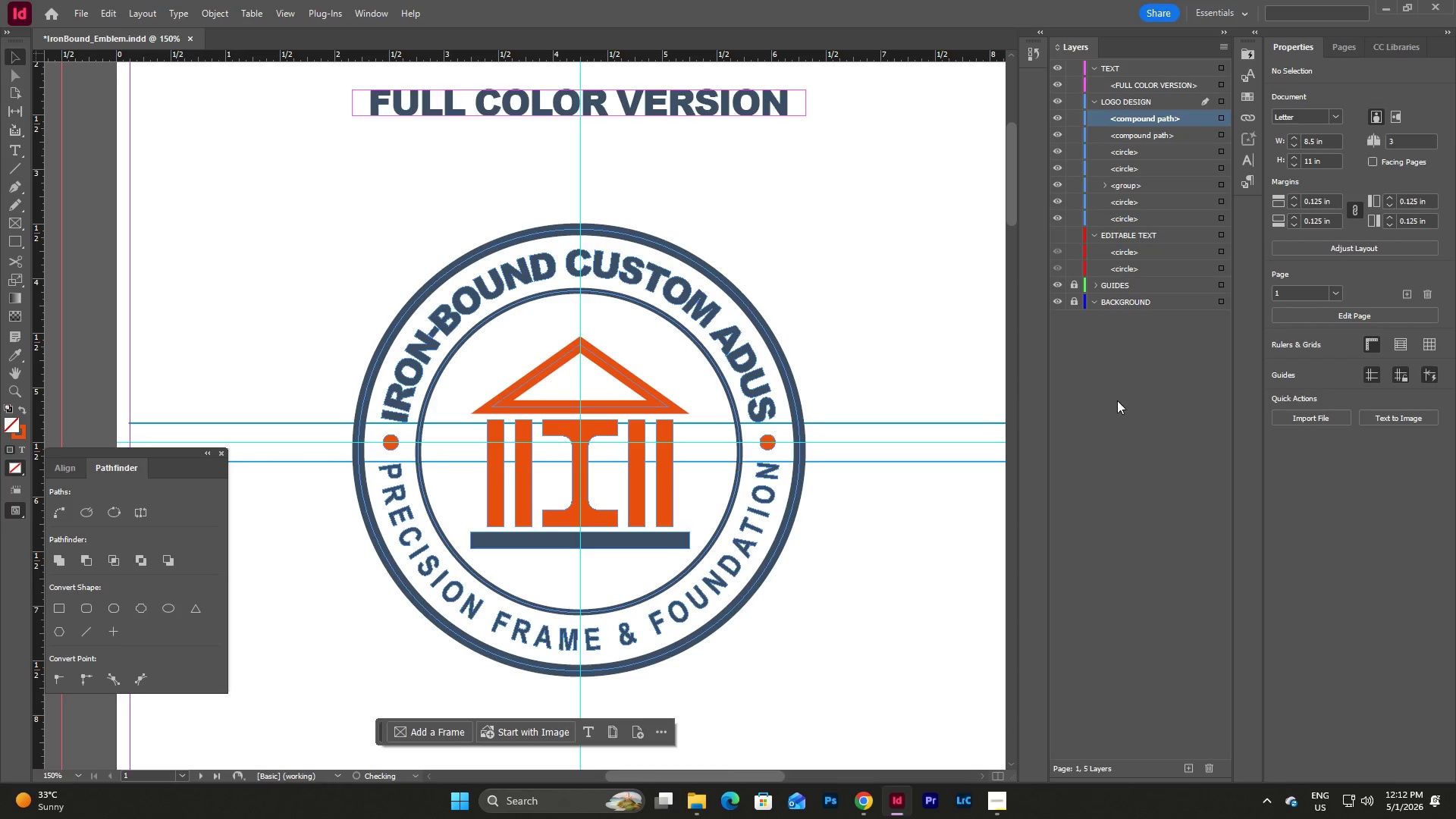 
left_click([1117, 401])
 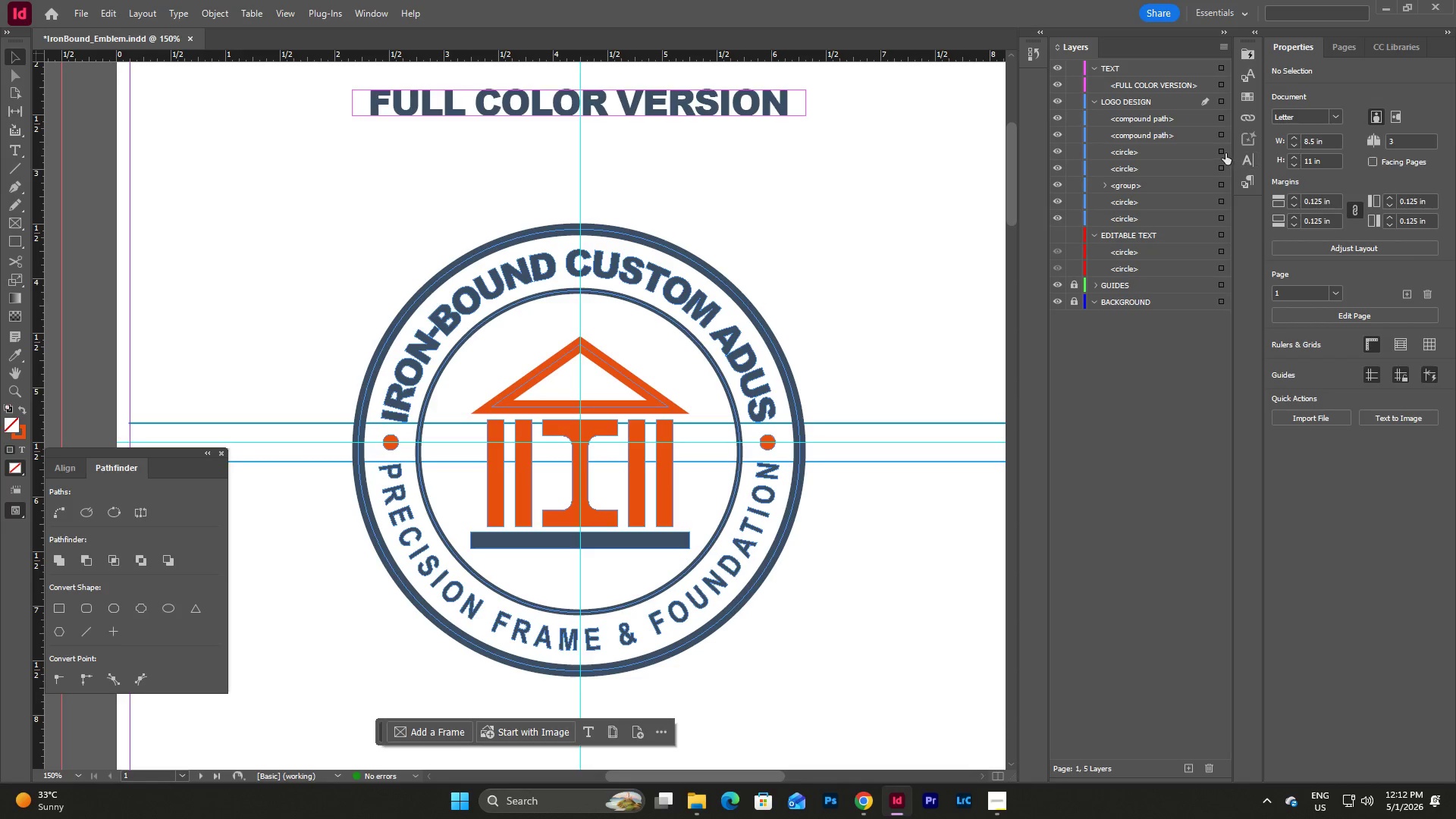 
left_click([1221, 199])
 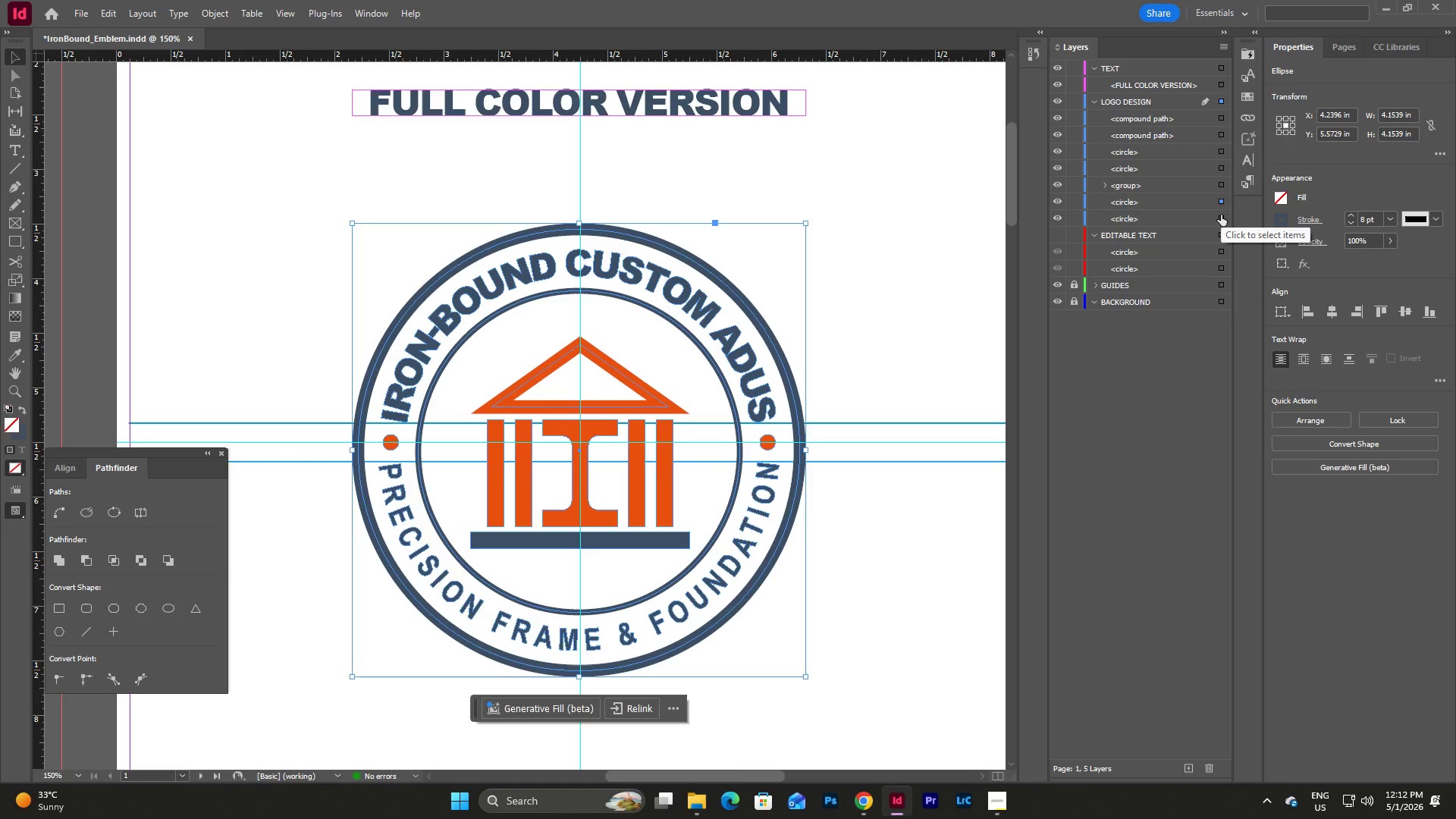 
left_click([1221, 216])
 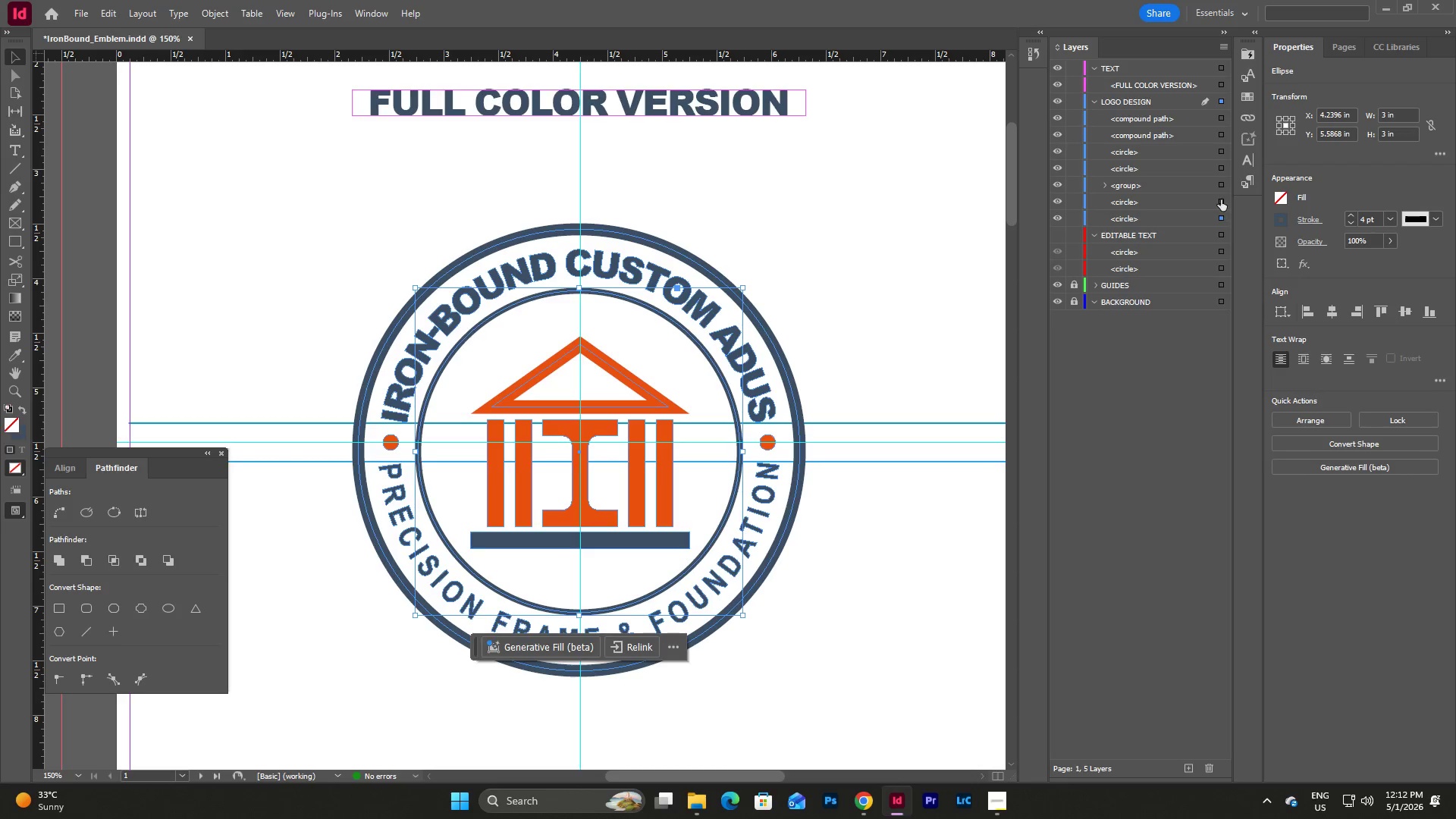 
left_click([1222, 168])
 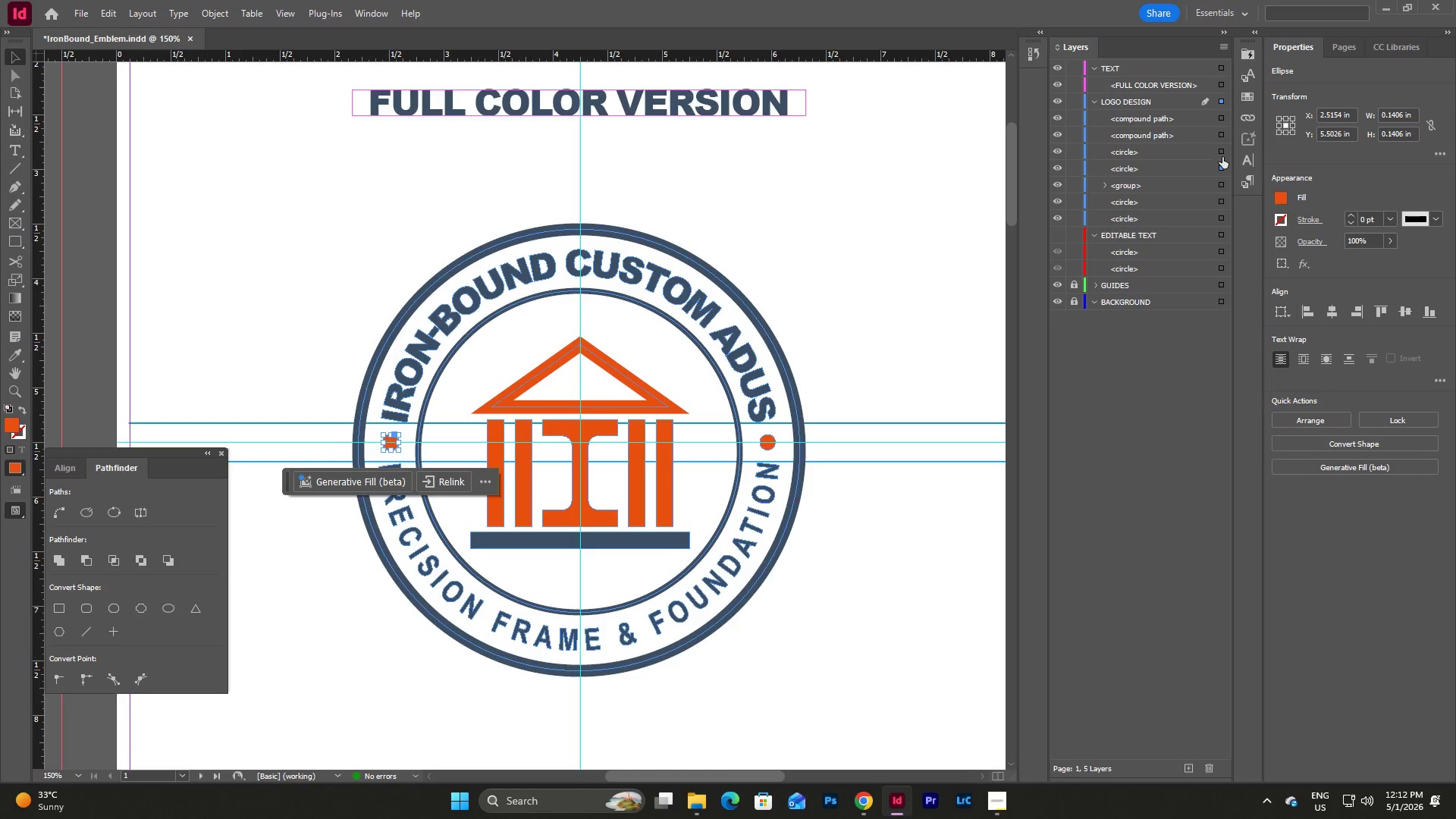 
left_click([1222, 152])
 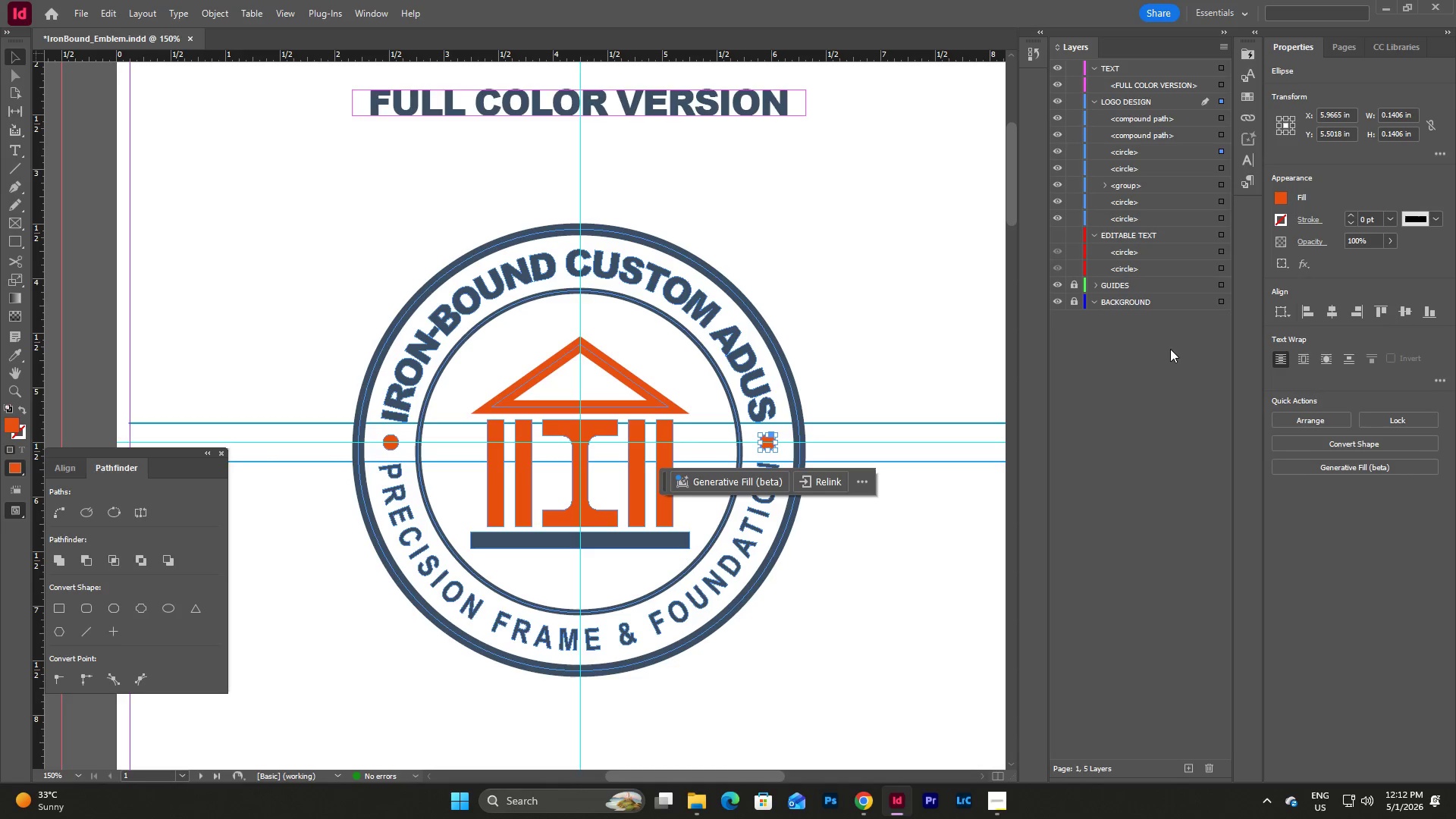 
left_click([1170, 349])
 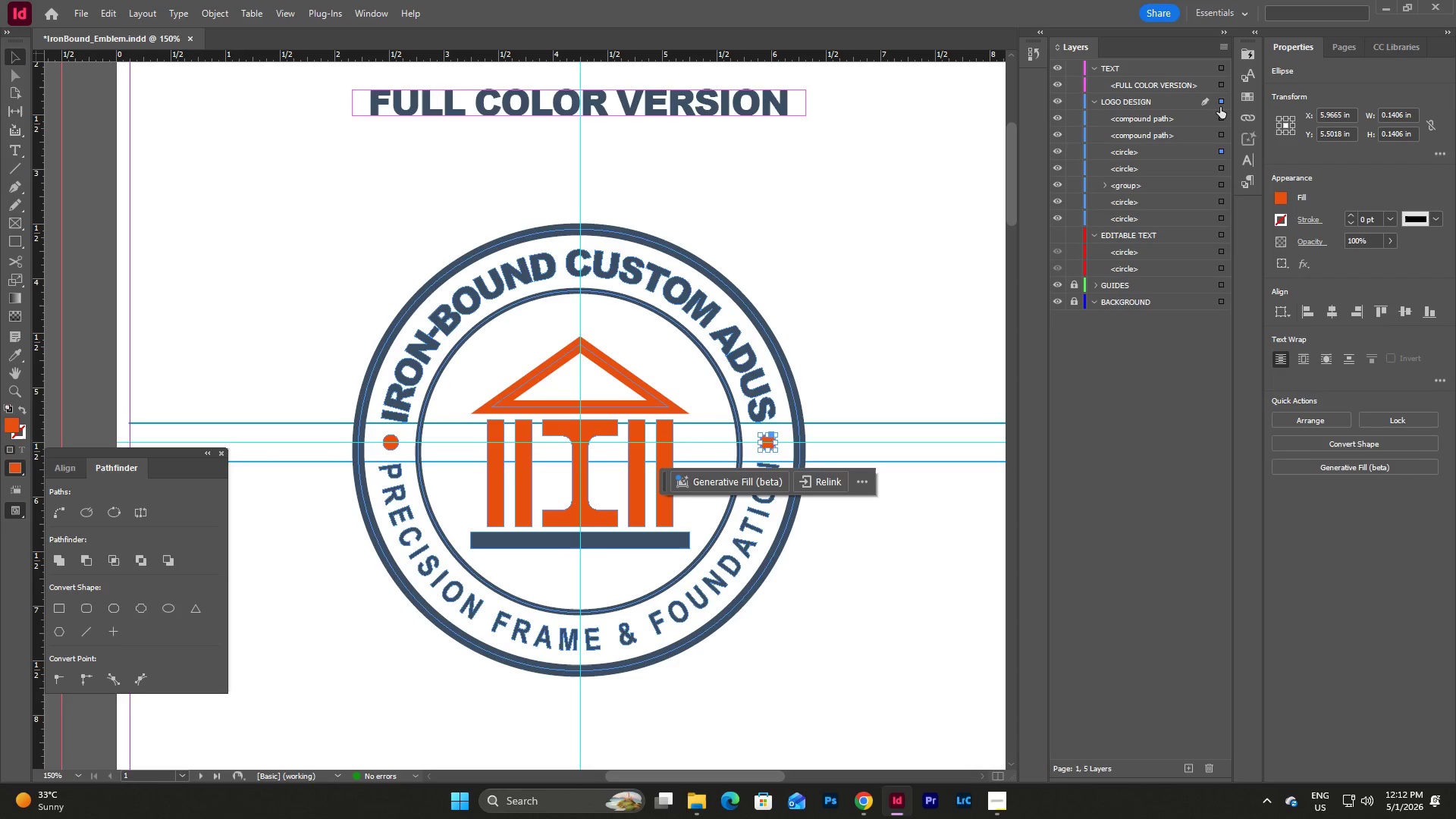 
left_click([1220, 107])
 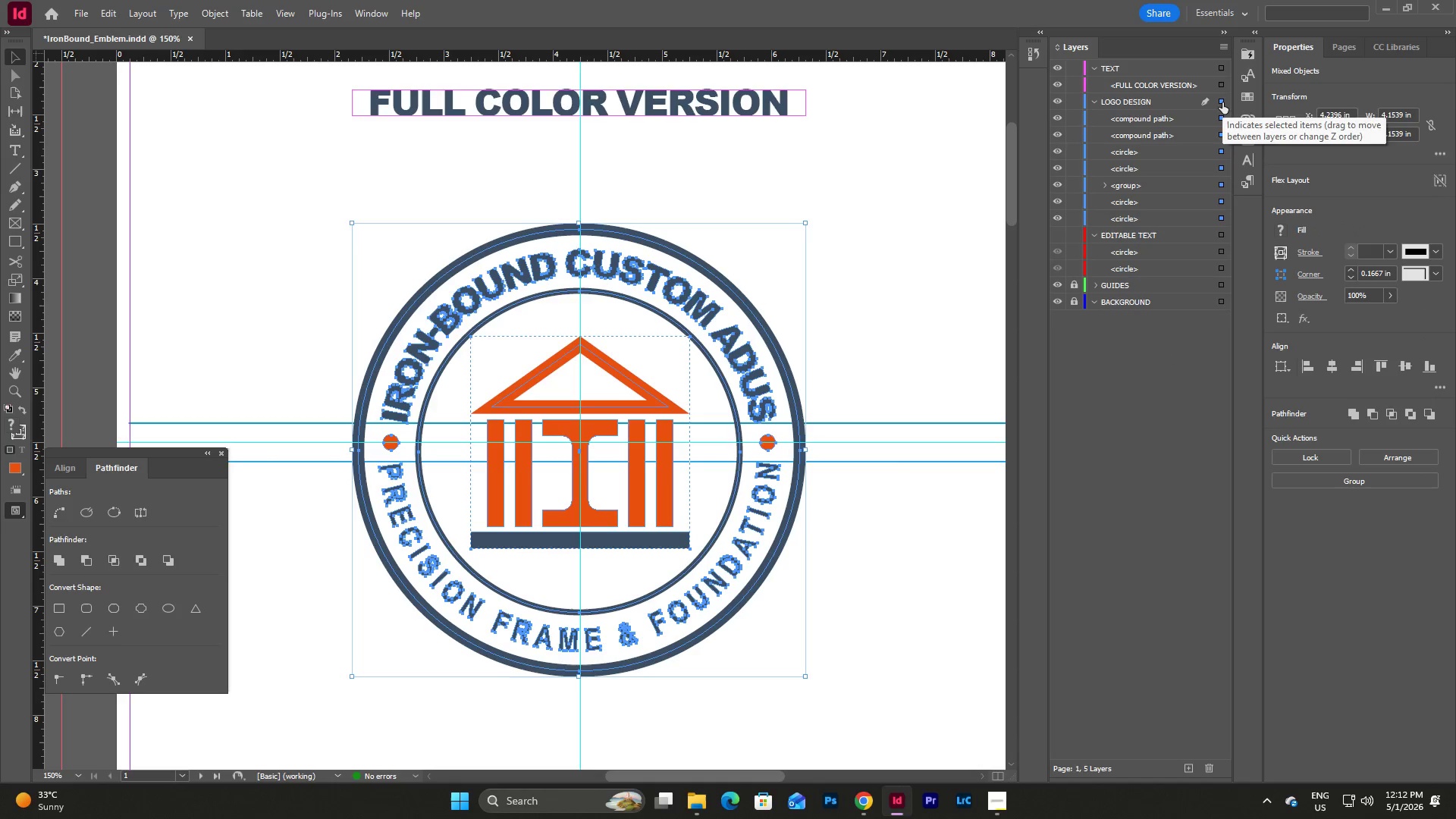 
left_click([1222, 102])
 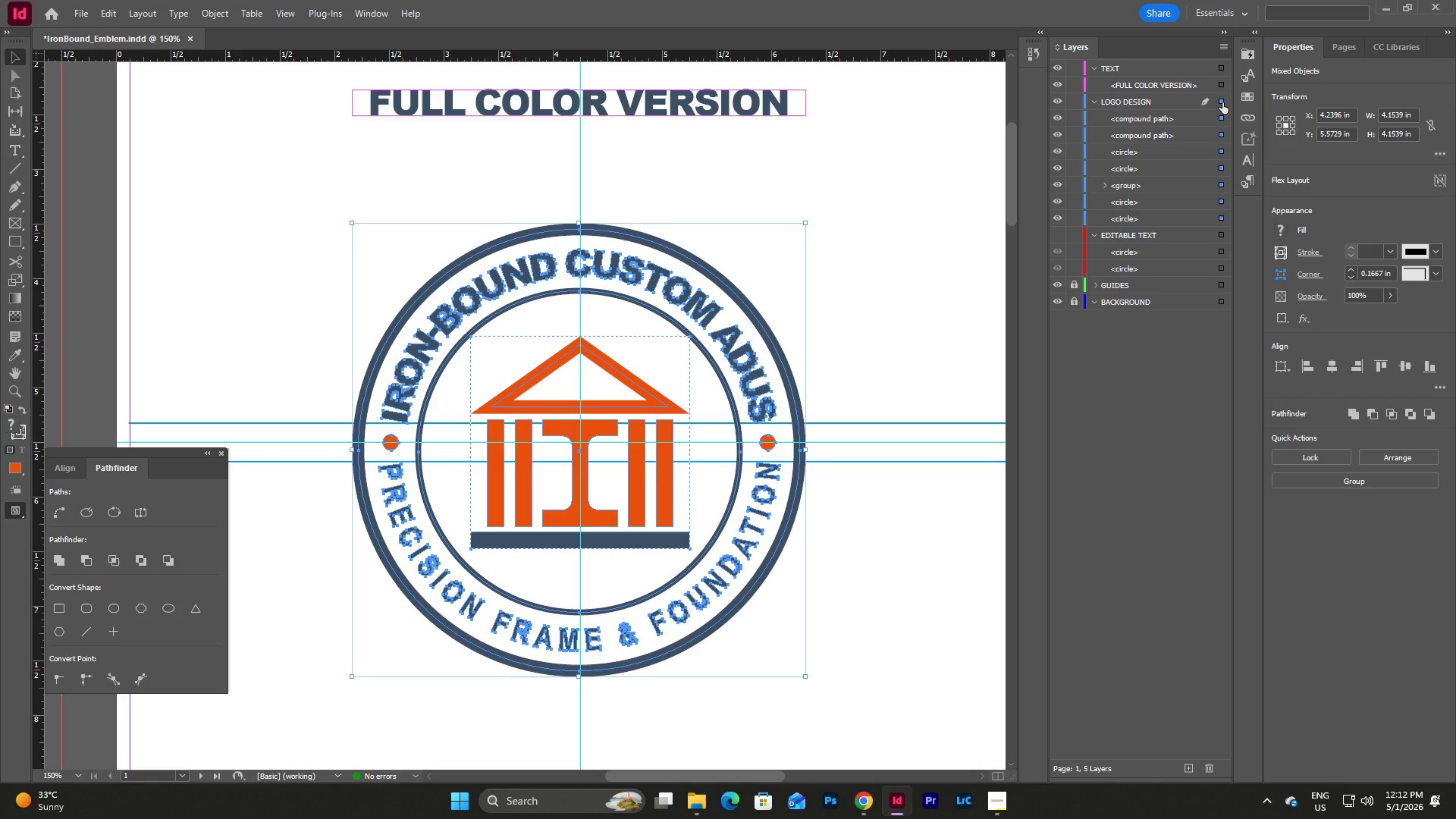 
left_click([1222, 102])
 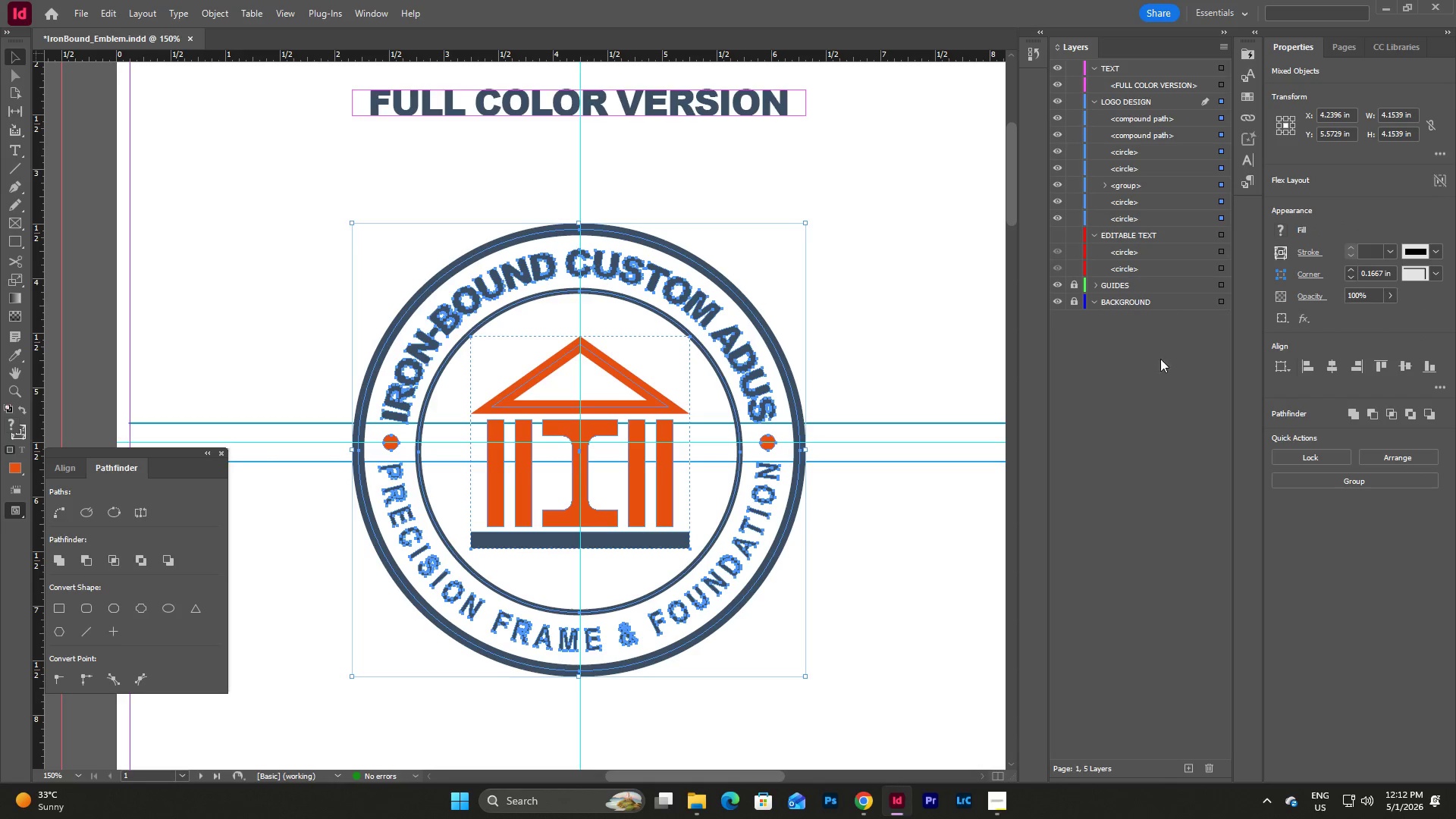 
left_click([1159, 383])
 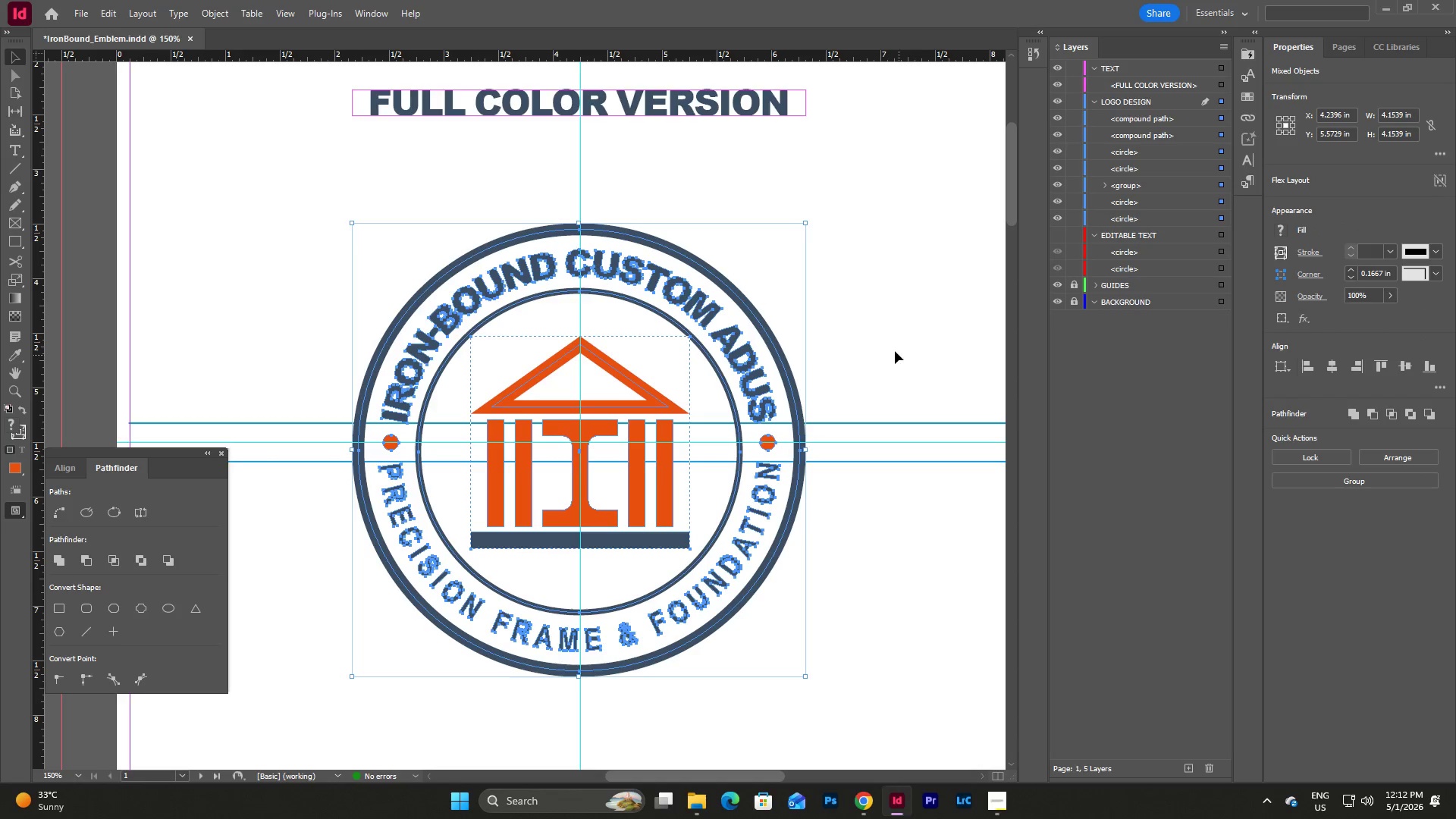 
left_click([895, 350])
 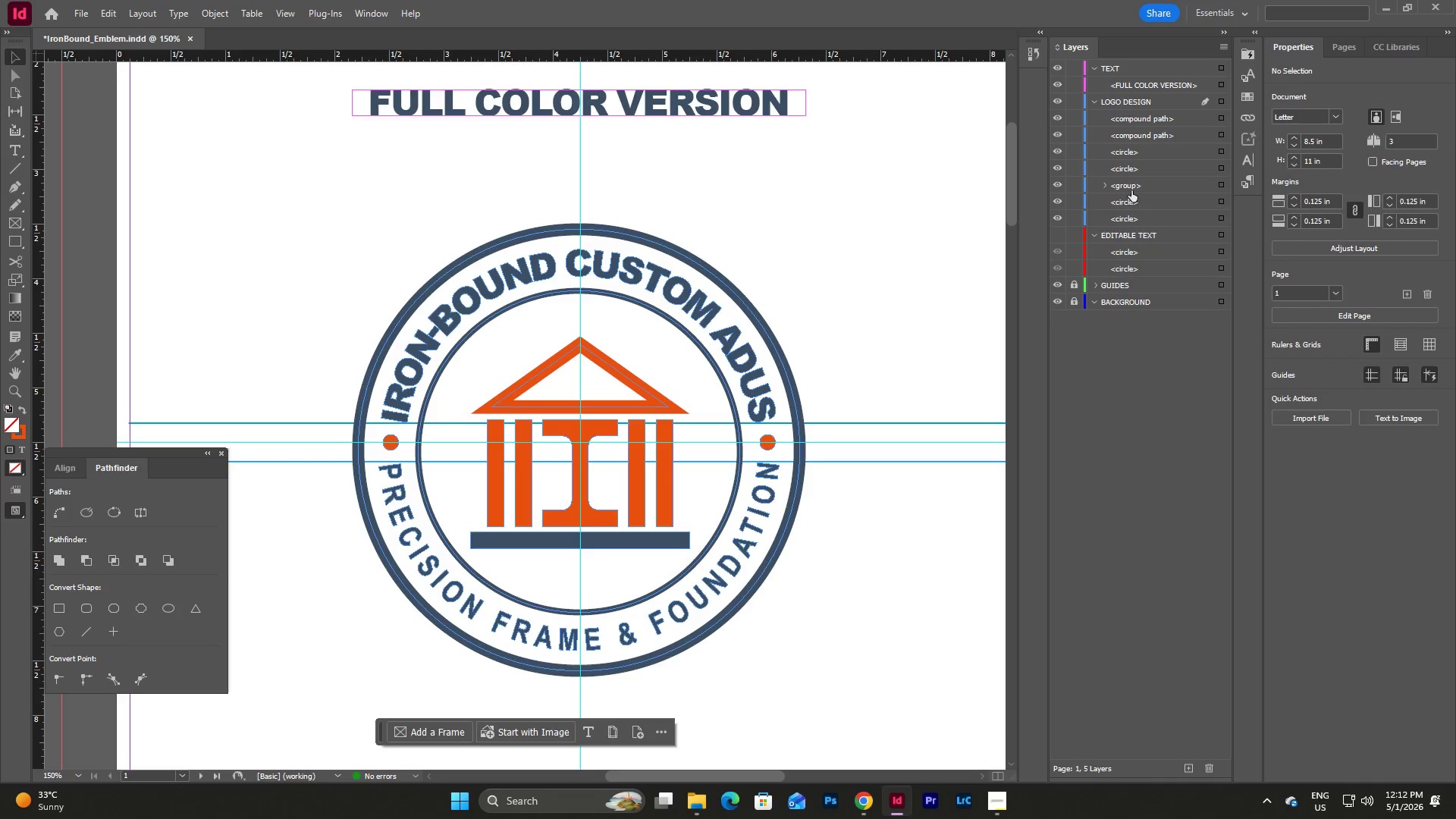 
scroll: coordinate [811, 277], scroll_direction: down, amount: 28.0
 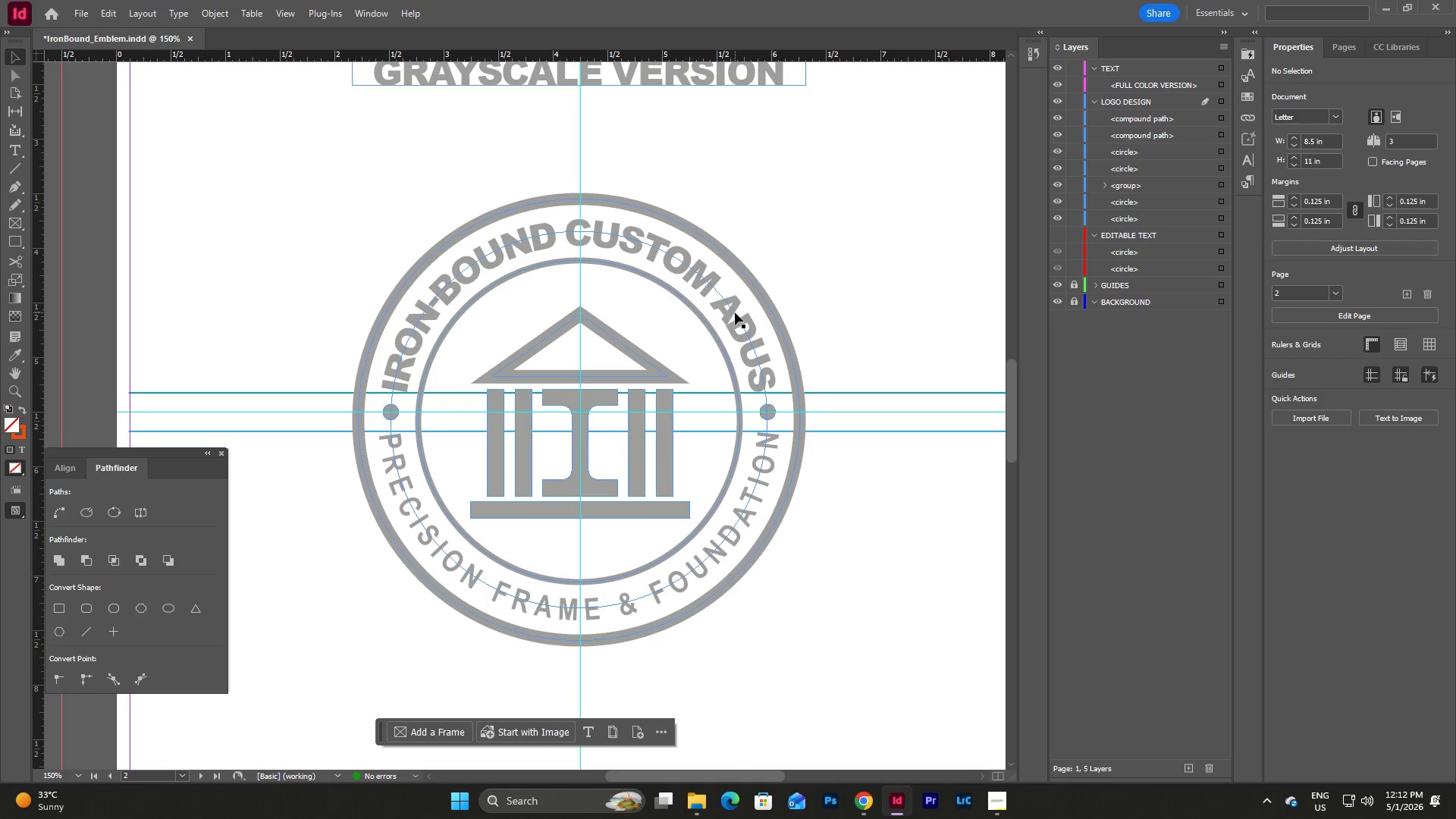 
left_click([735, 312])
 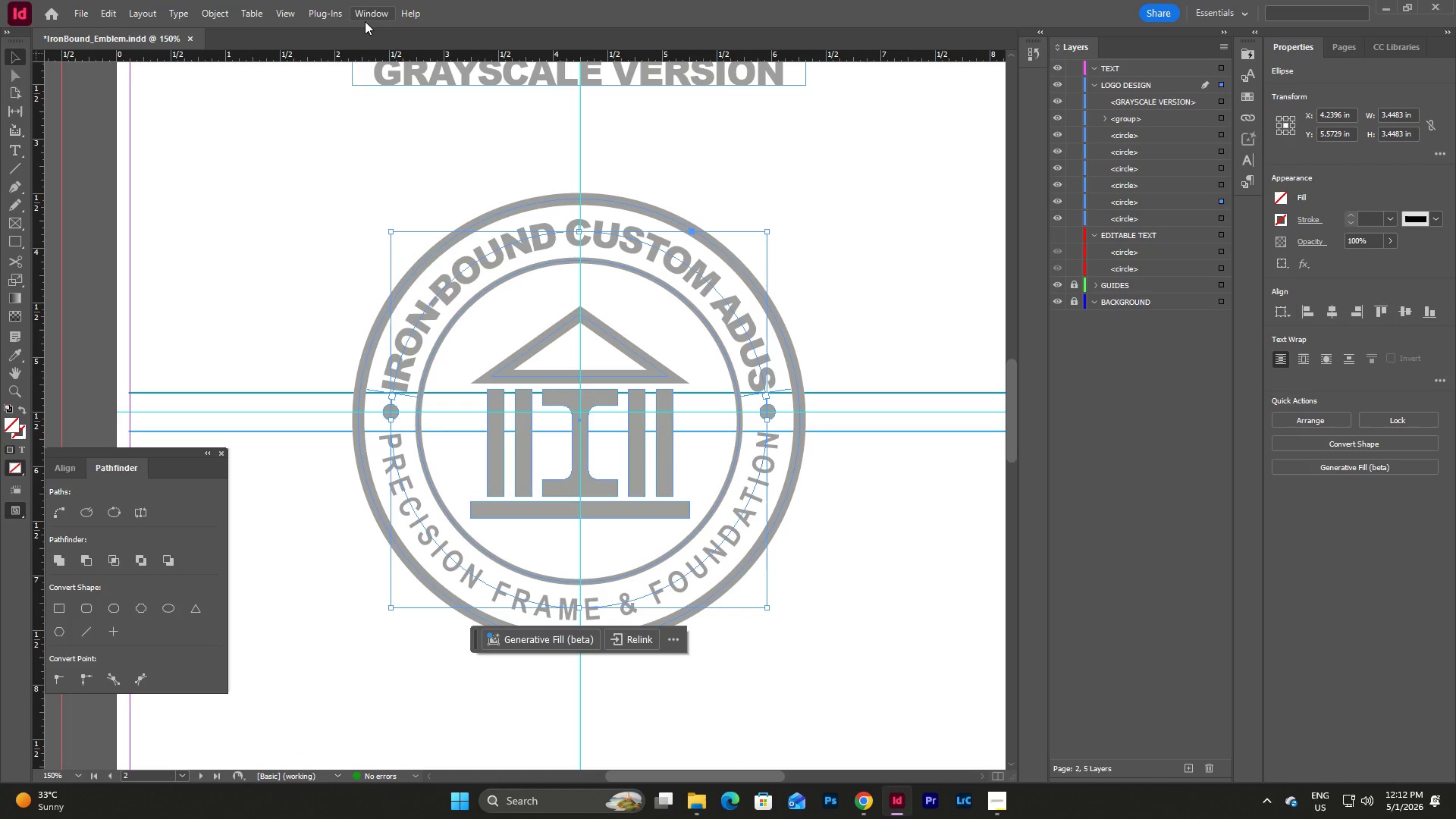 
wait(6.28)
 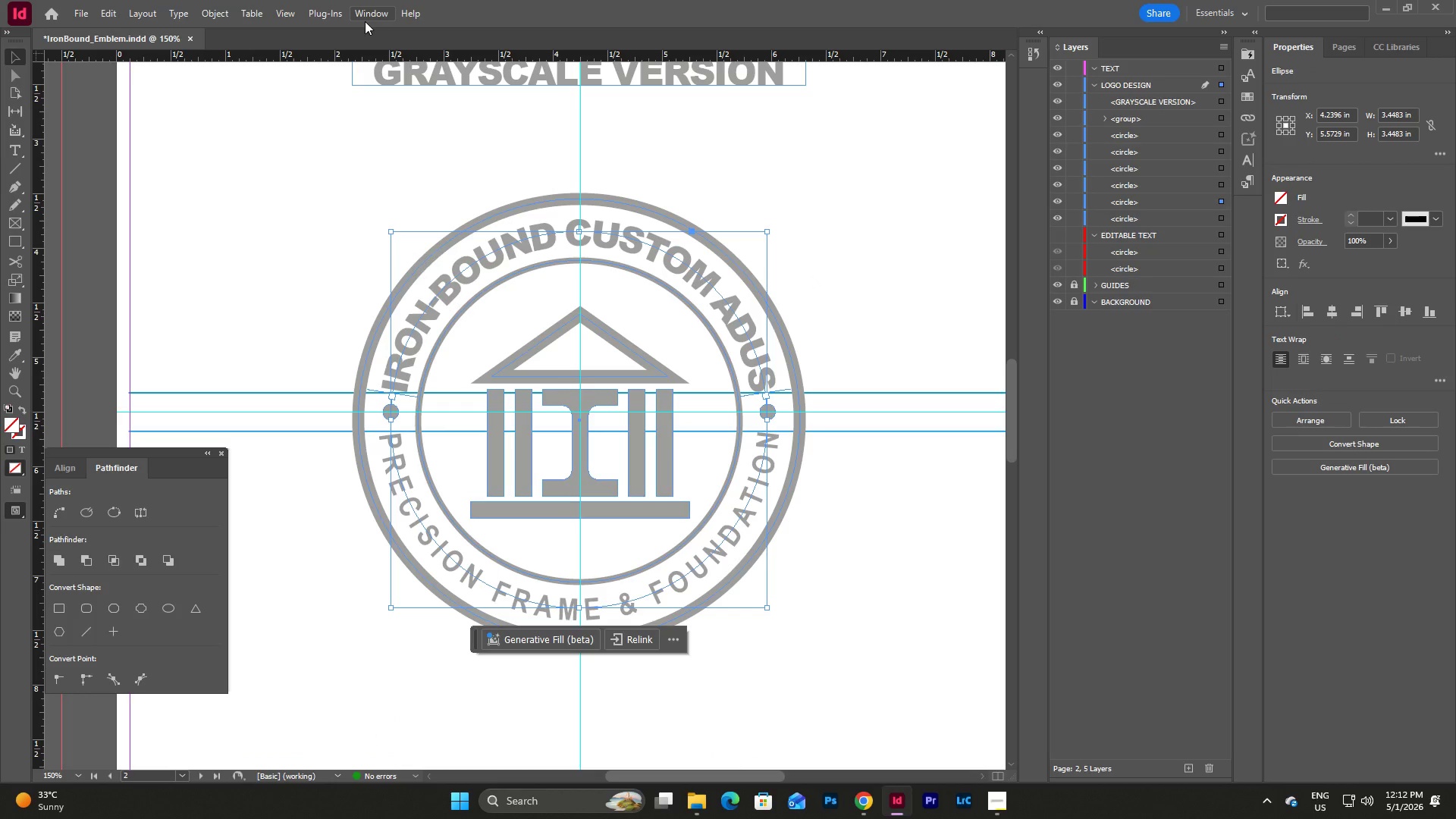 
left_click([177, 14])